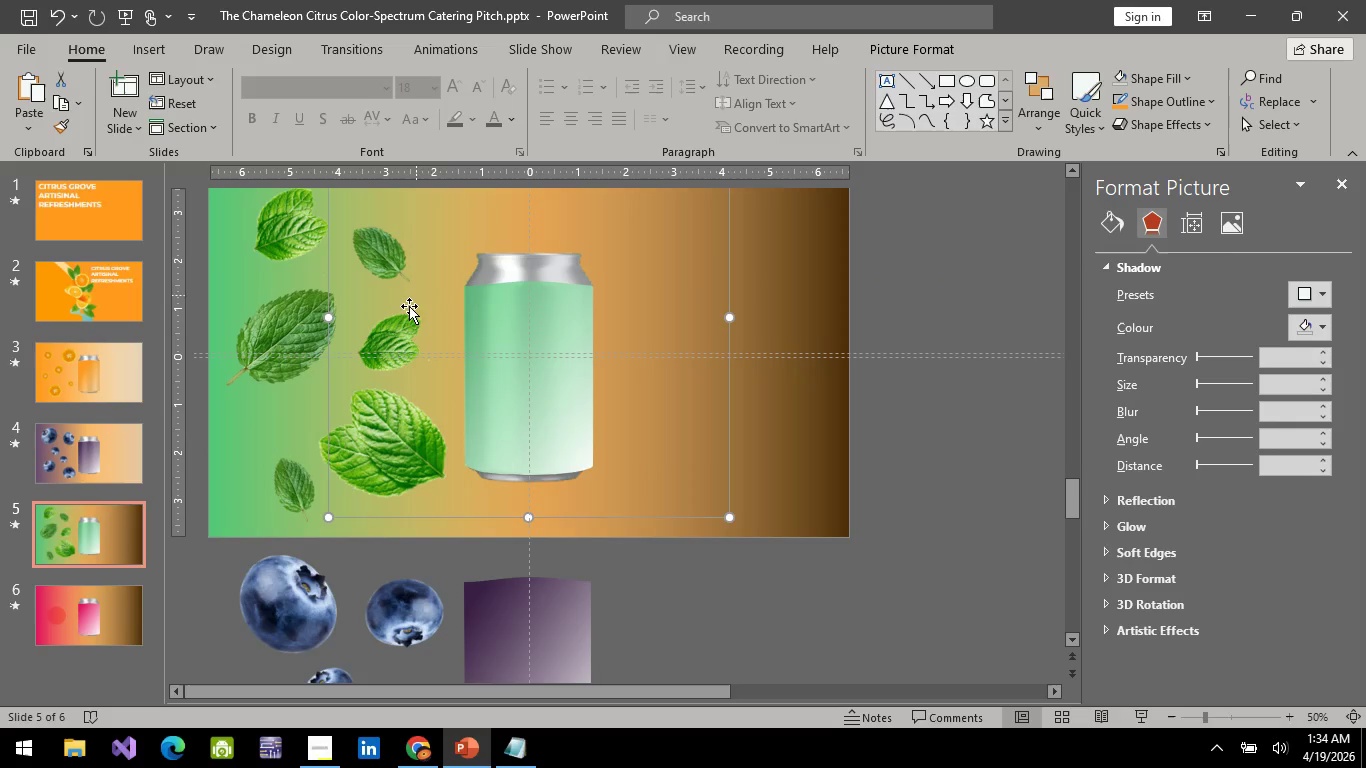 
left_click([409, 306])
 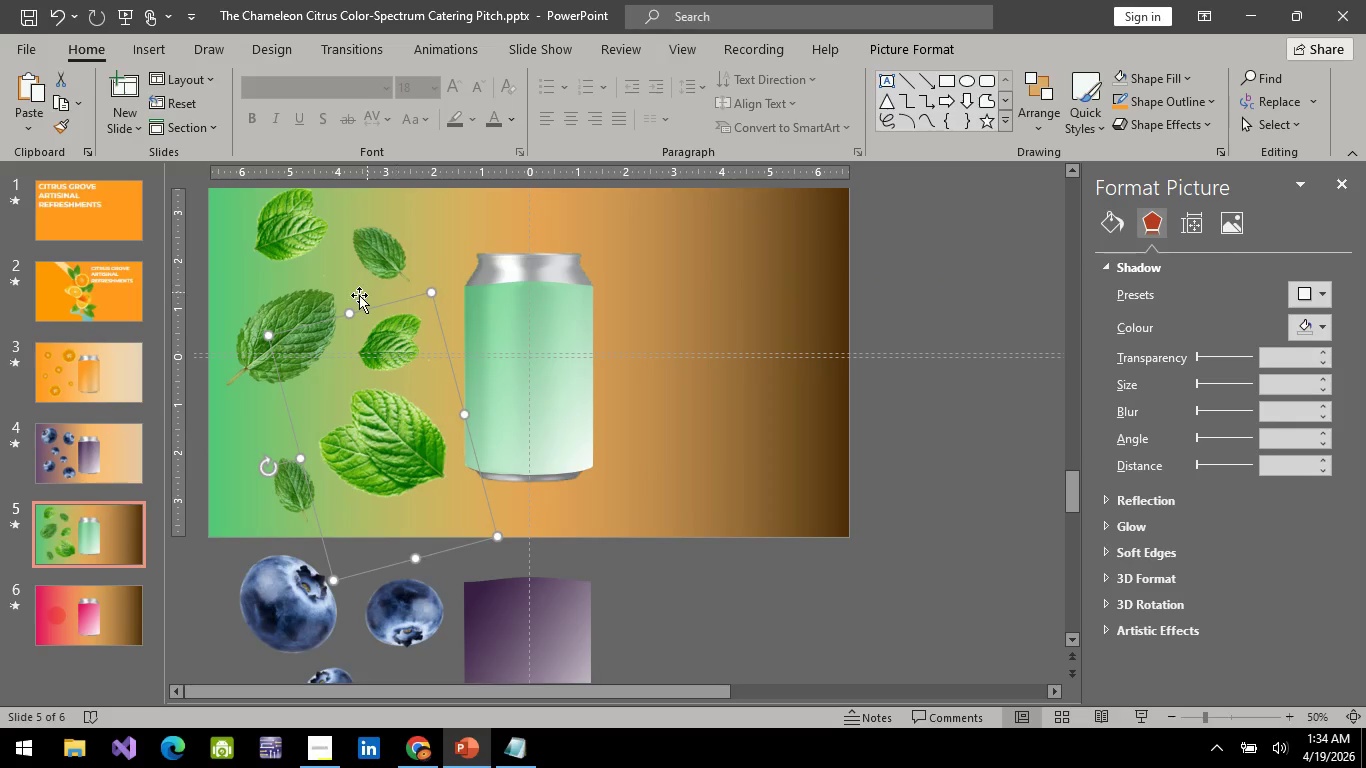 
left_click([359, 295])
 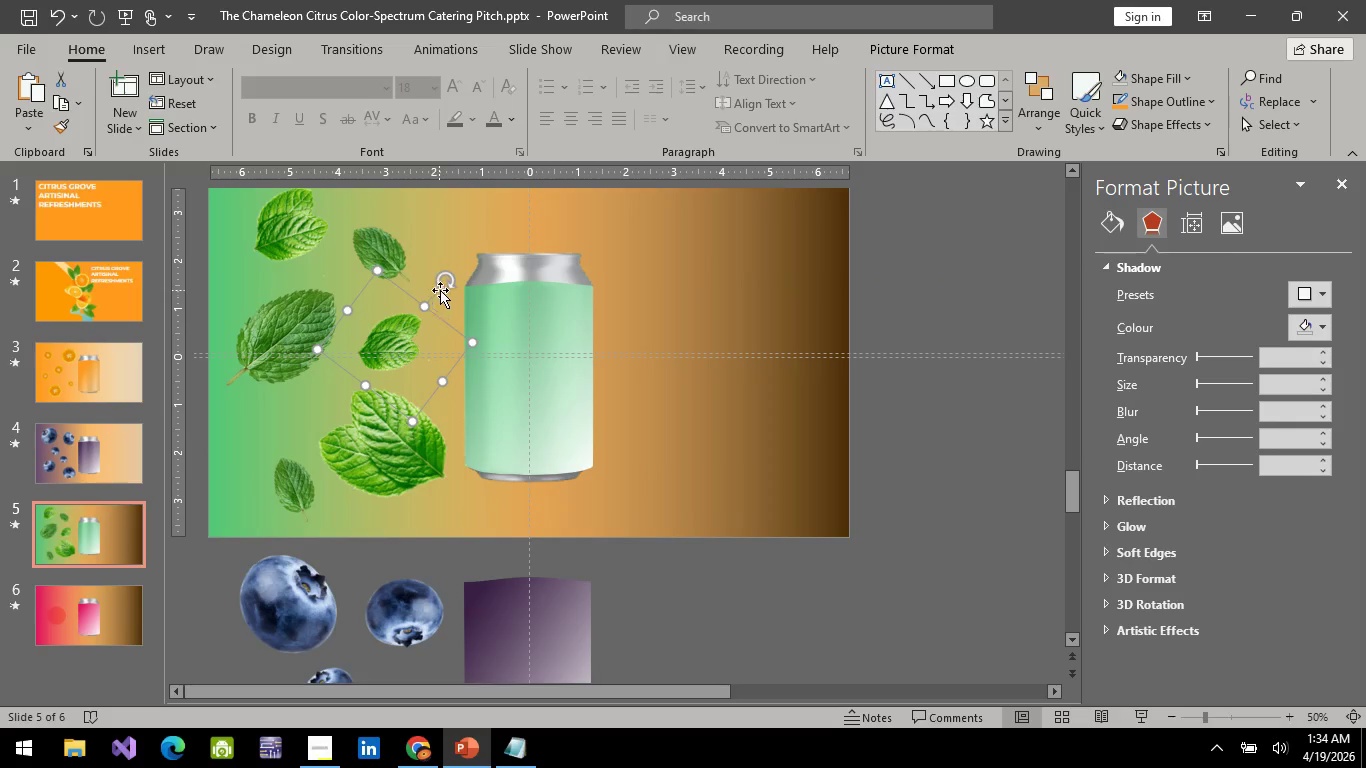 
left_click_drag(start_coordinate=[449, 275], to_coordinate=[321, 330])
 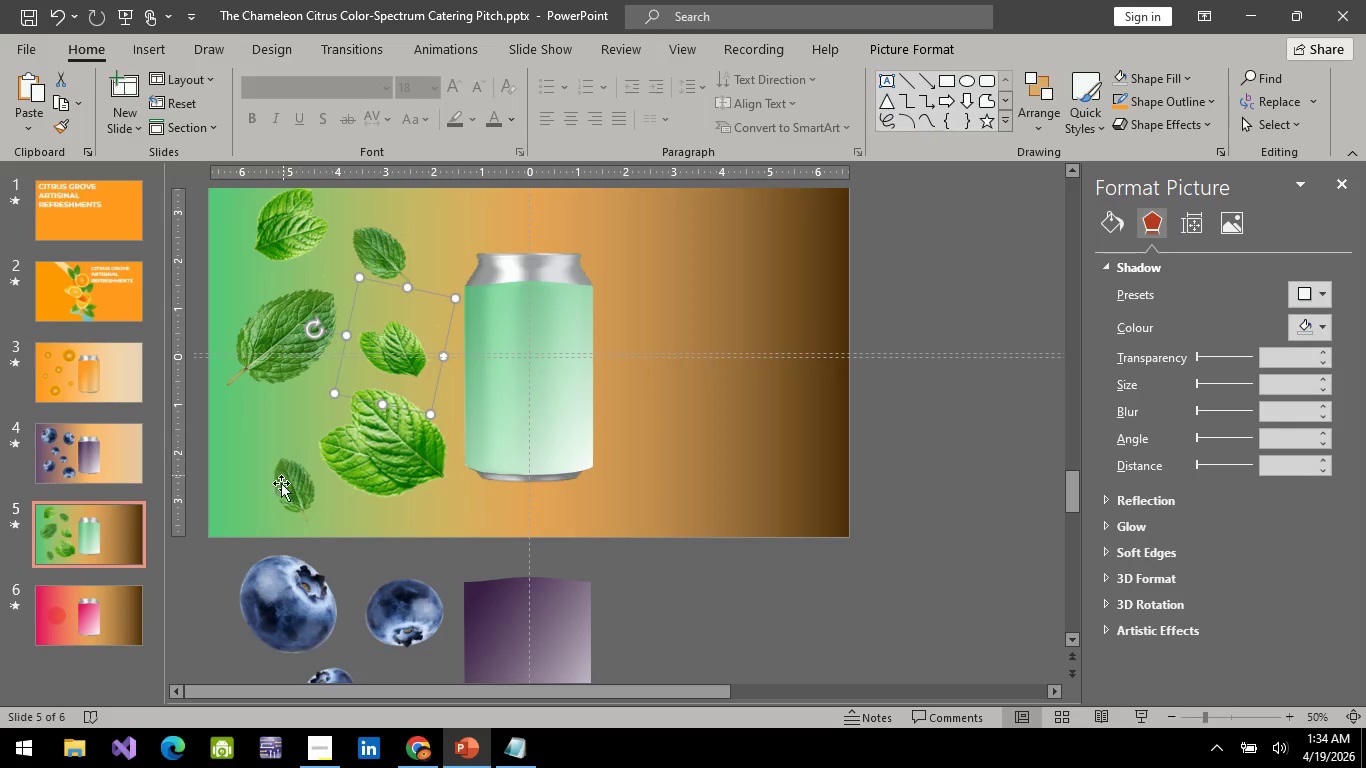 
left_click([281, 487])
 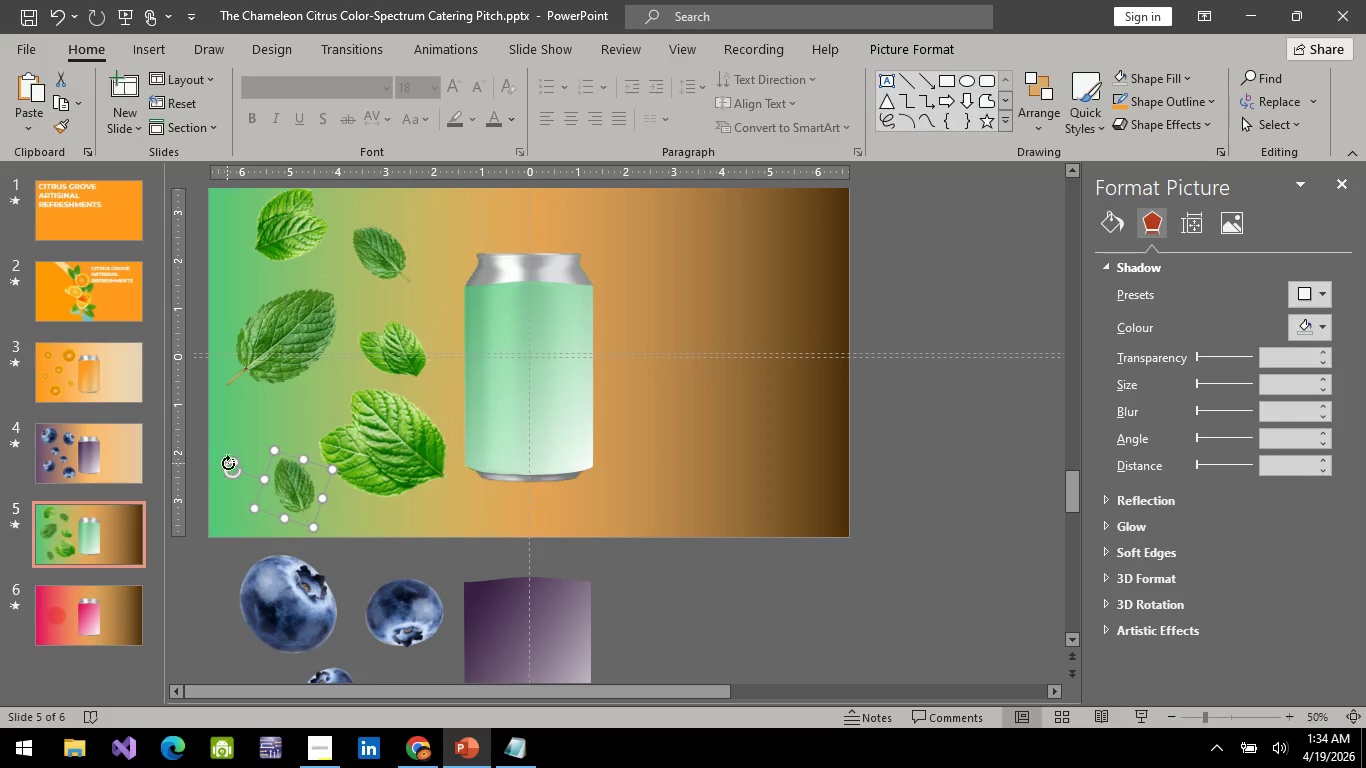 
left_click_drag(start_coordinate=[237, 469], to_coordinate=[287, 447])
 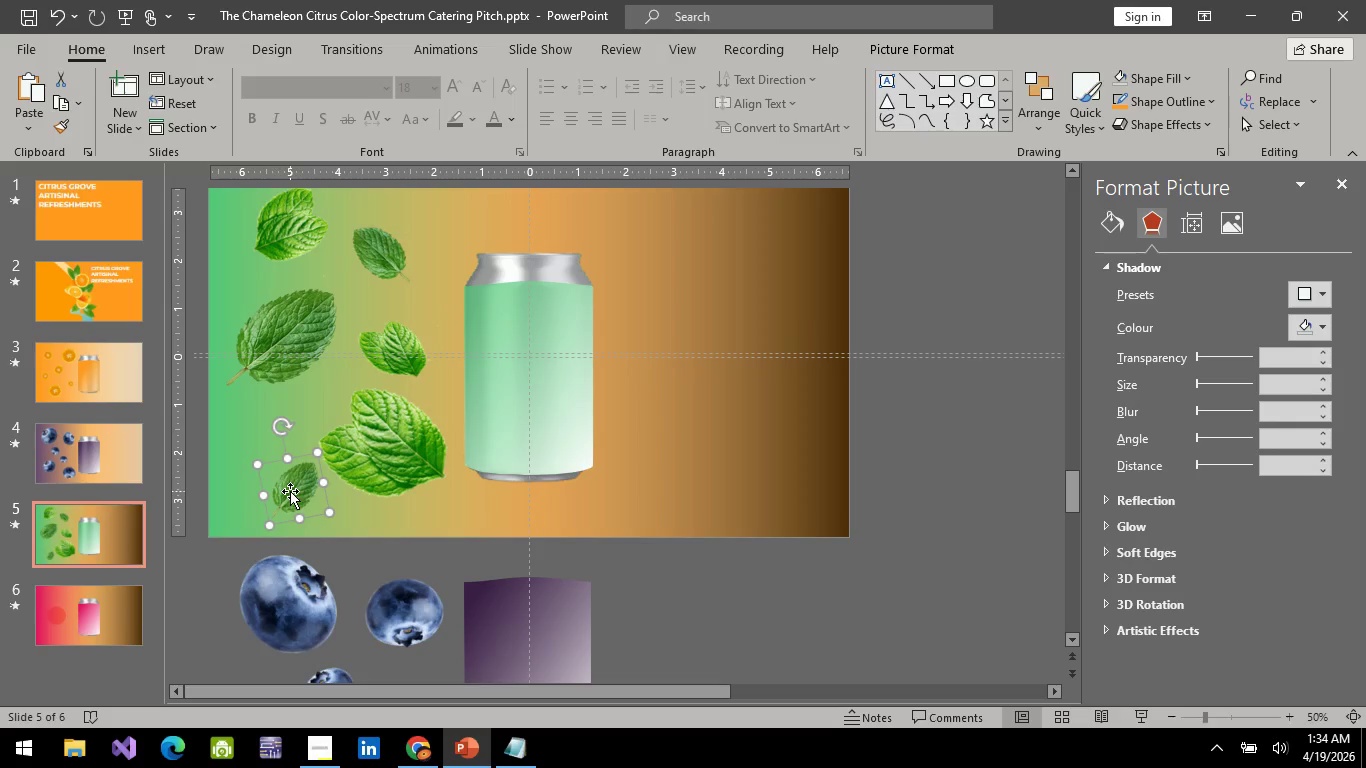 
left_click_drag(start_coordinate=[290, 491], to_coordinate=[256, 465])
 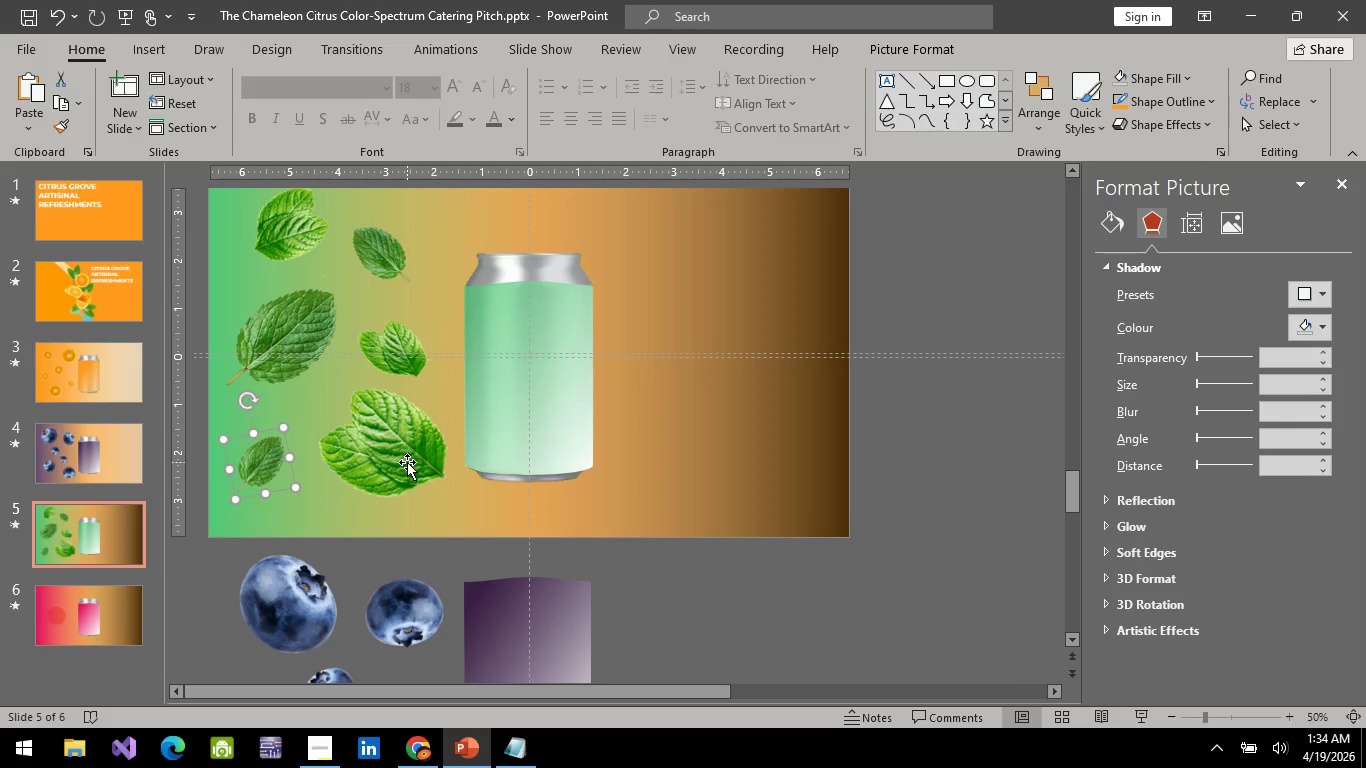 
left_click_drag(start_coordinate=[407, 462], to_coordinate=[391, 464])
 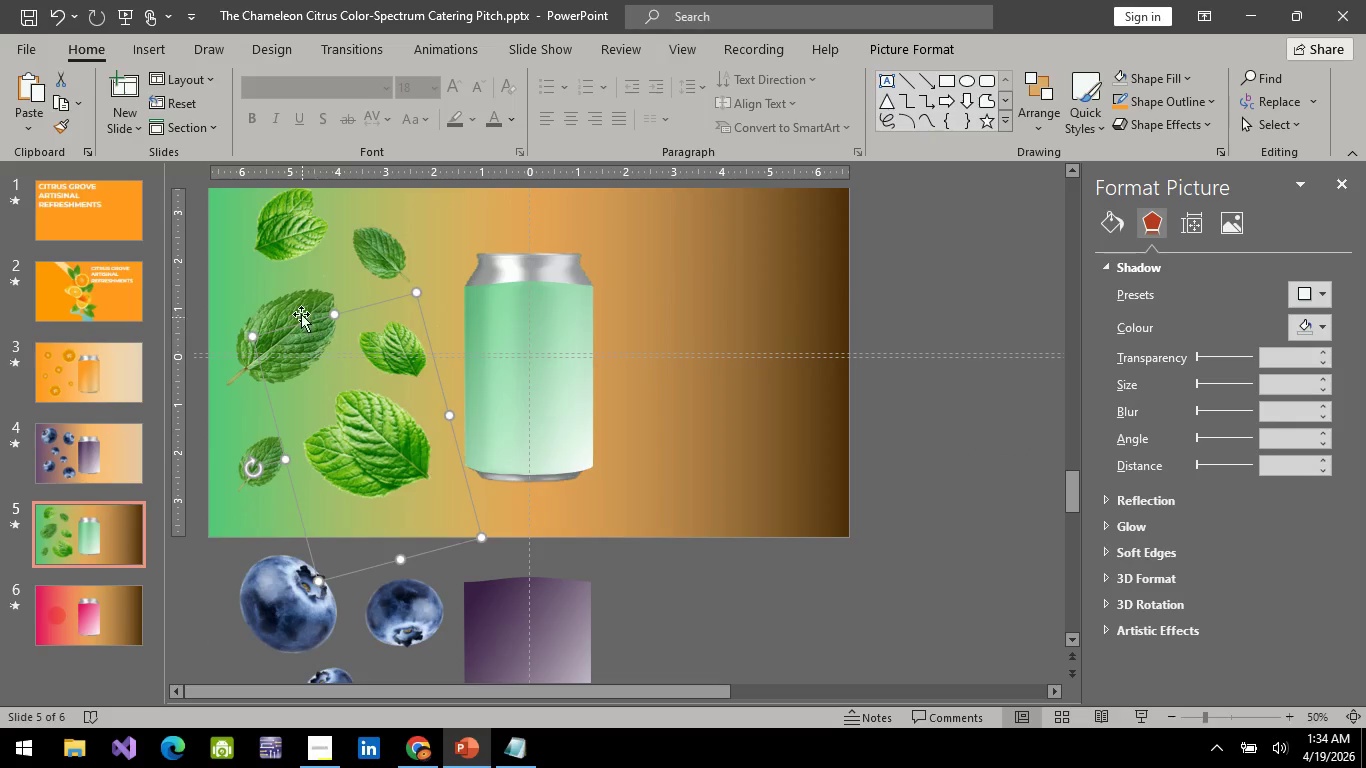 
left_click([293, 304])
 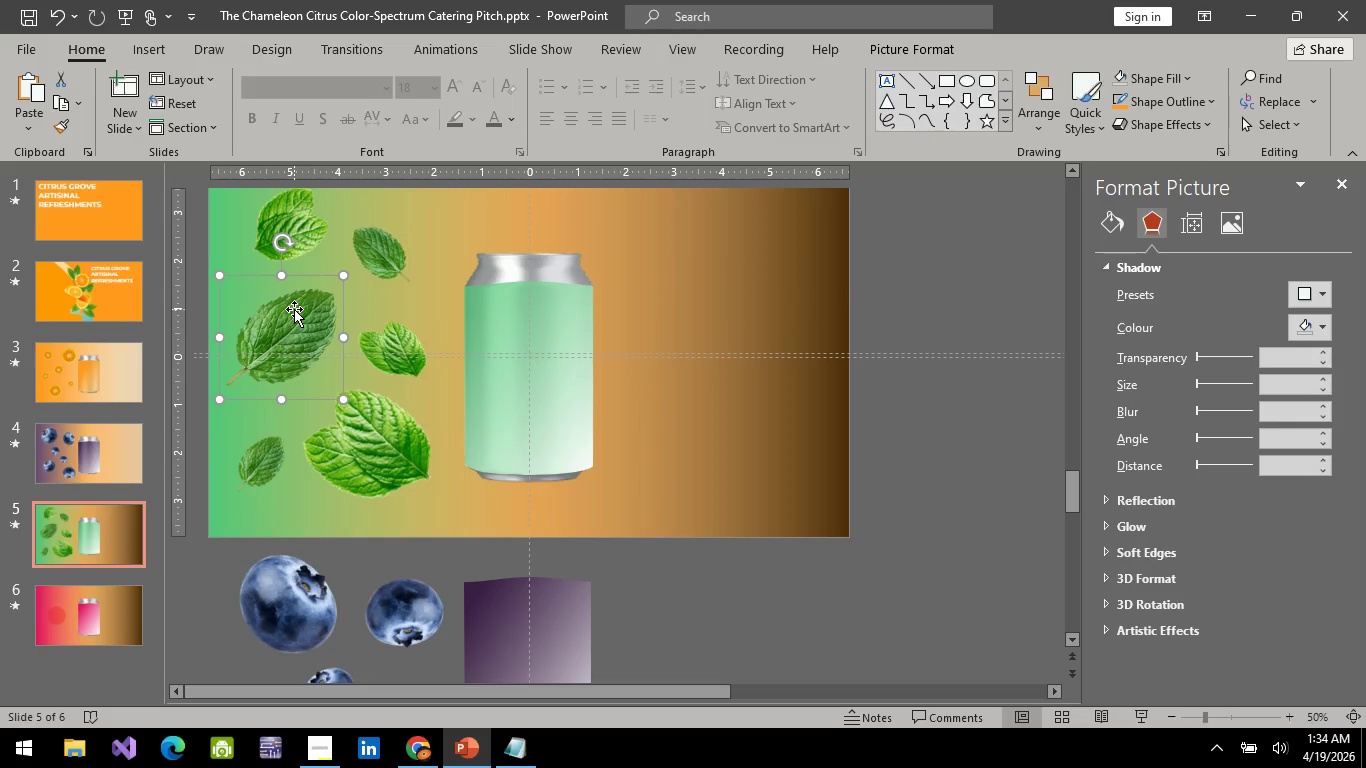 
left_click_drag(start_coordinate=[302, 313], to_coordinate=[618, 351])
 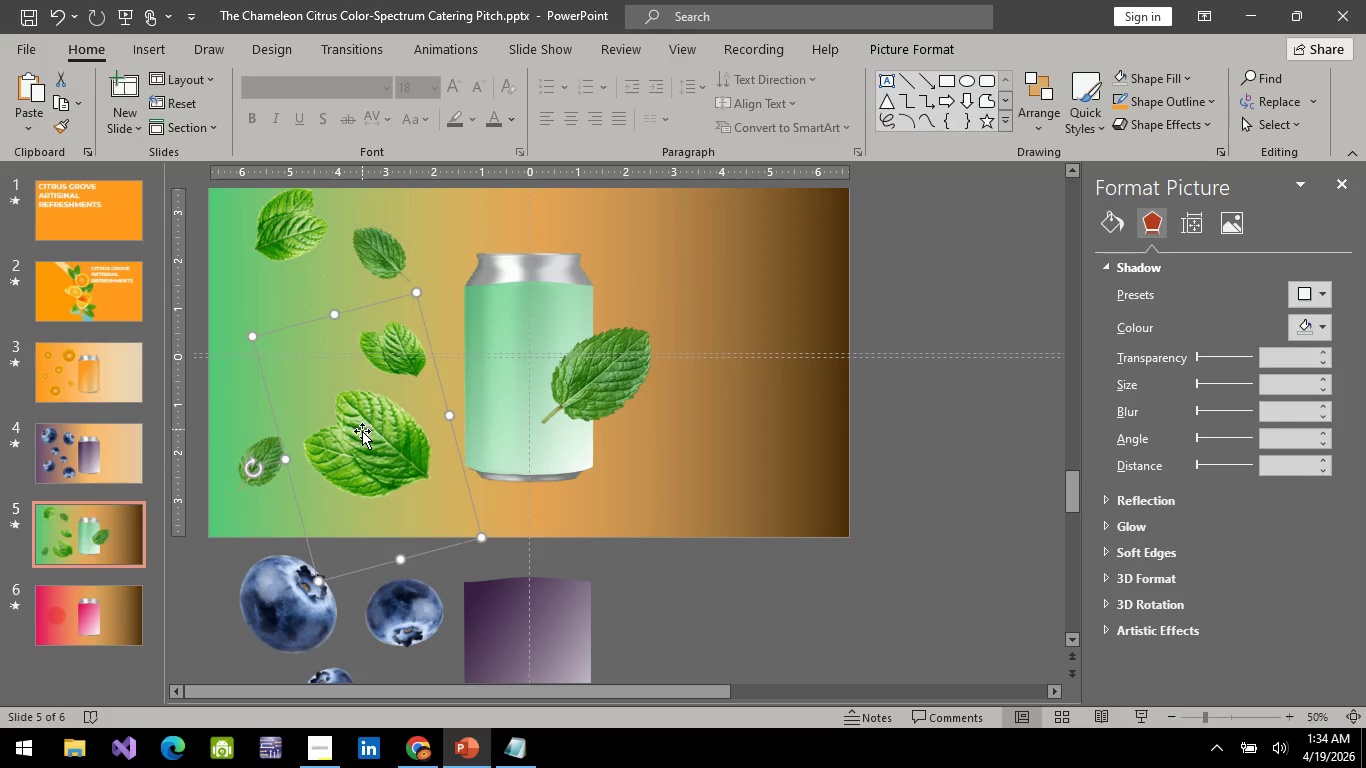 
left_click_drag(start_coordinate=[381, 454], to_coordinate=[315, 342])
 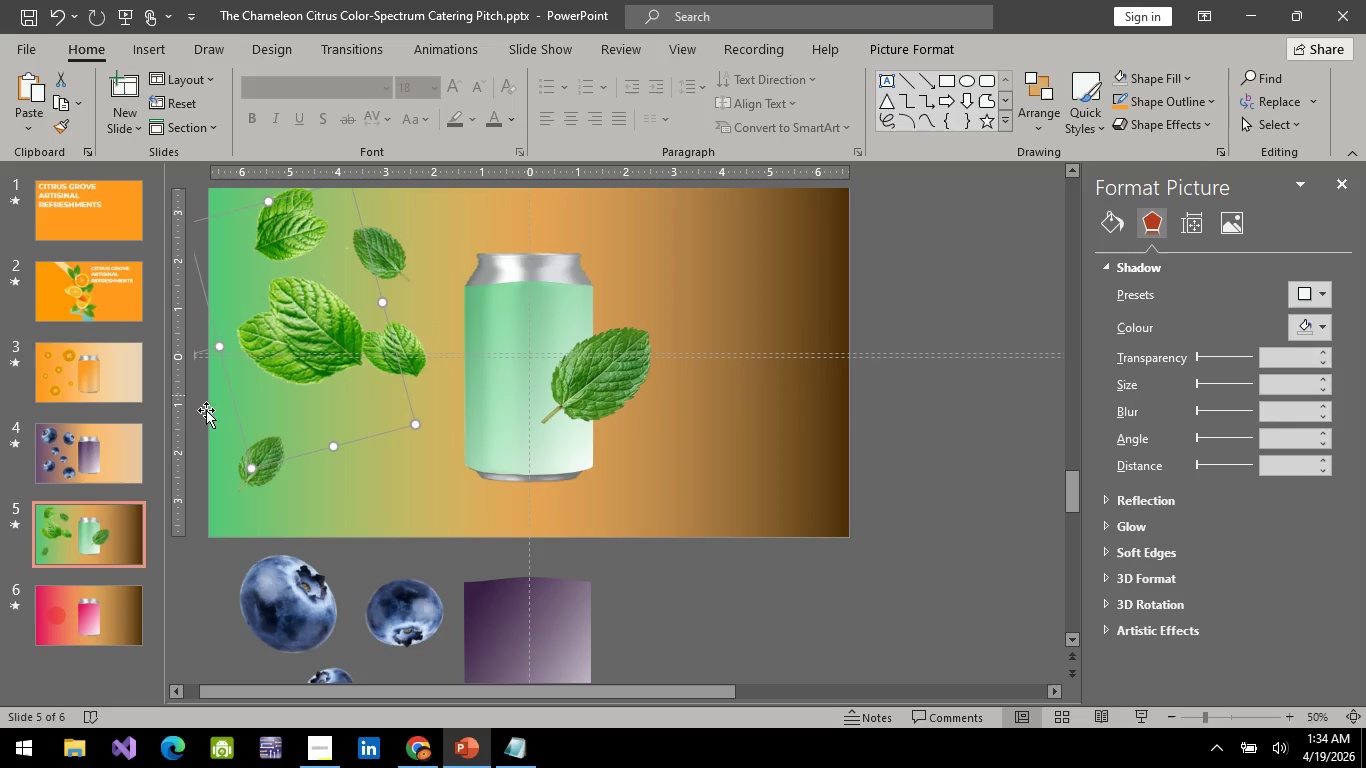 
hold_key(key=ControlLeft, duration=0.55)
scroll: coordinate [226, 405], scroll_direction: down, amount: 2.0
 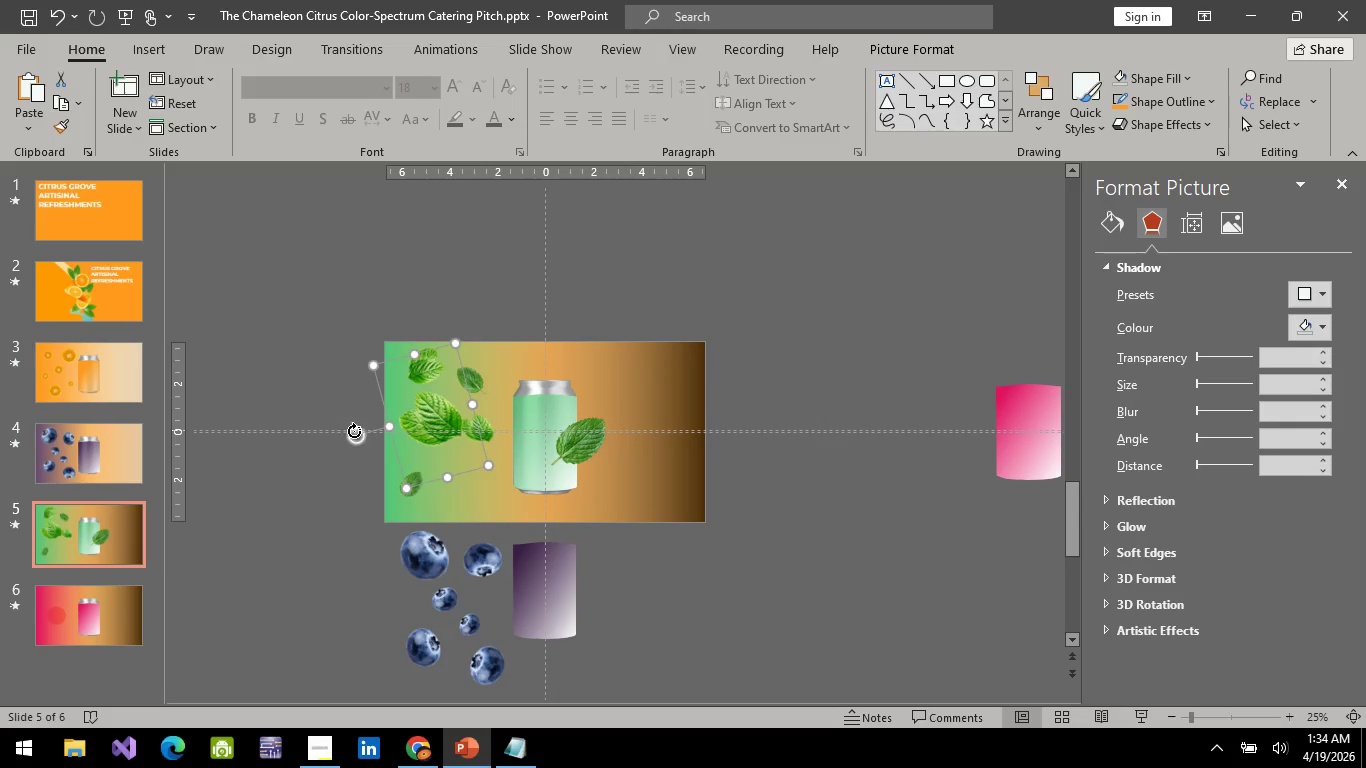 
left_click_drag(start_coordinate=[353, 435], to_coordinate=[431, 370])
 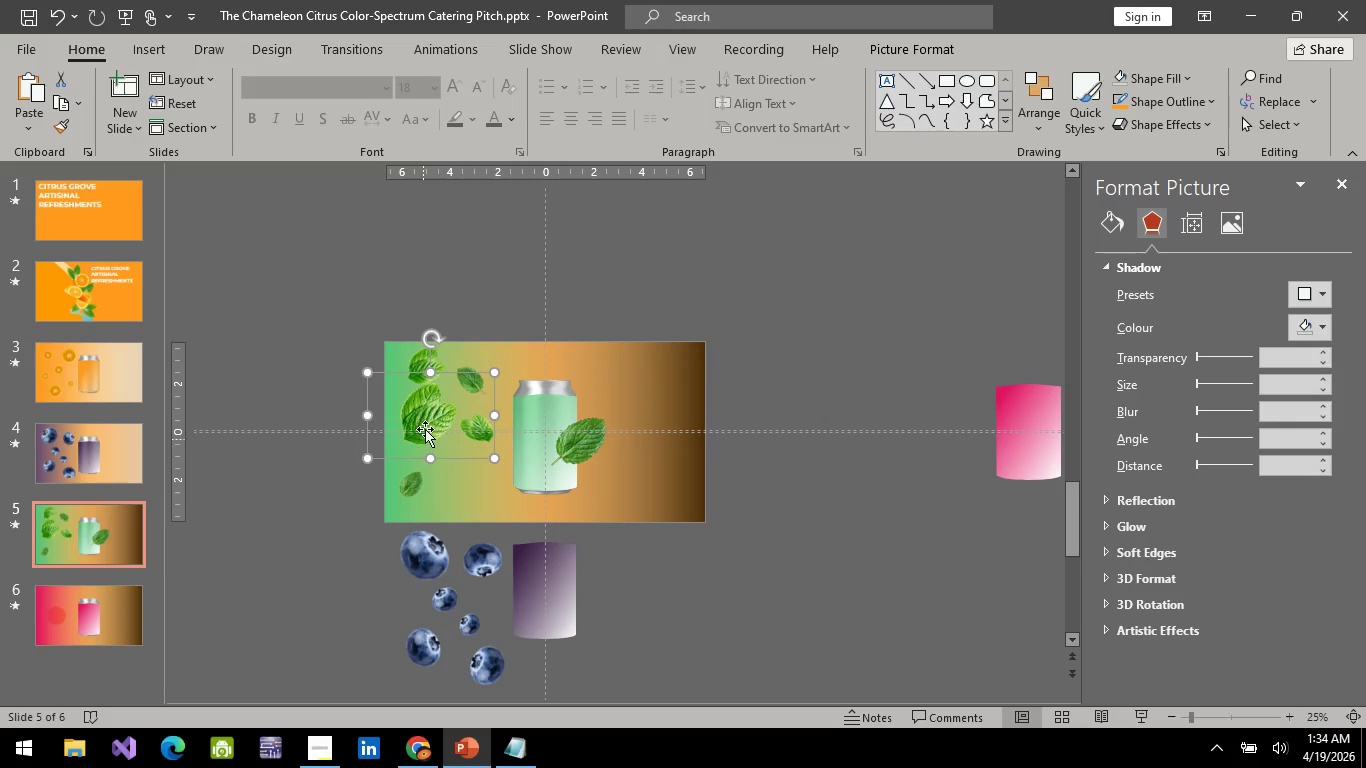 
left_click_drag(start_coordinate=[427, 424], to_coordinate=[423, 435])
 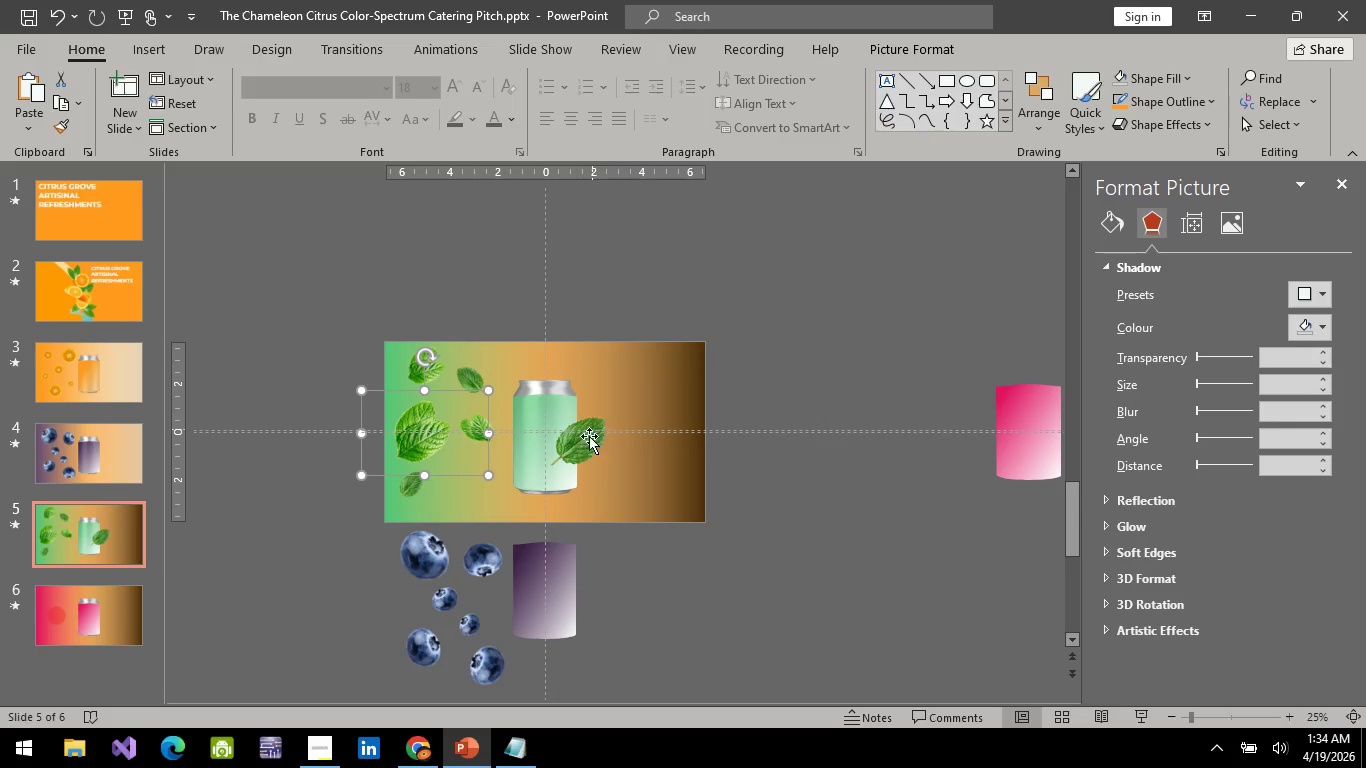 
left_click([587, 440])
 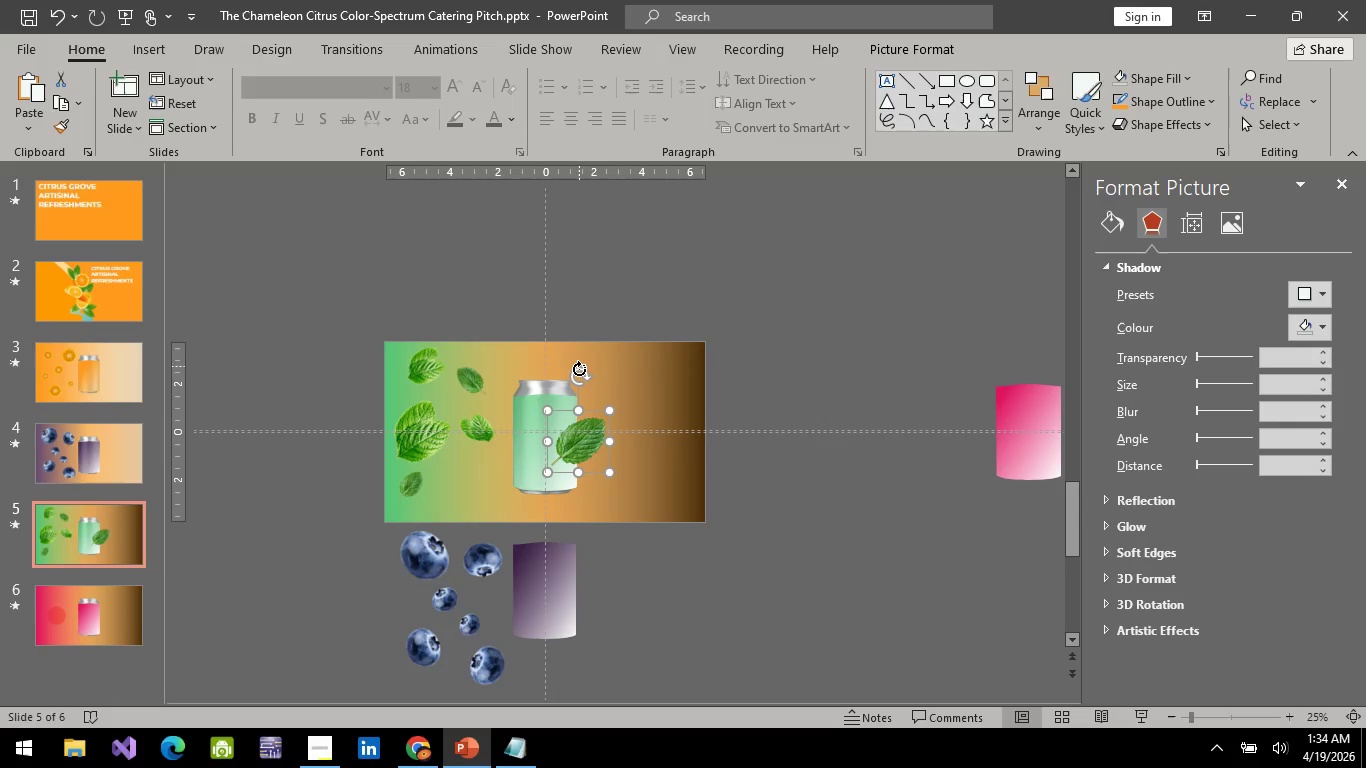 
left_click_drag(start_coordinate=[581, 372], to_coordinate=[643, 532])
 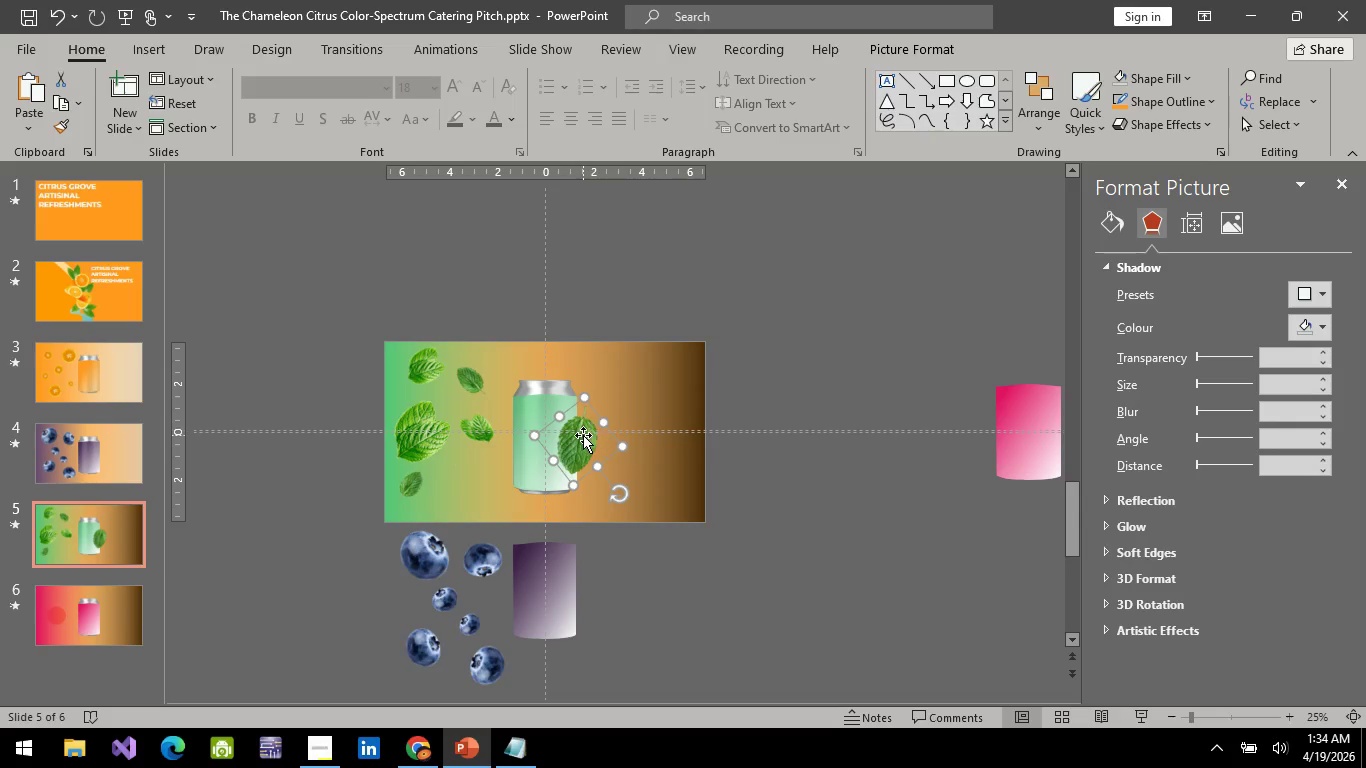 
left_click_drag(start_coordinate=[583, 435], to_coordinate=[470, 474])
 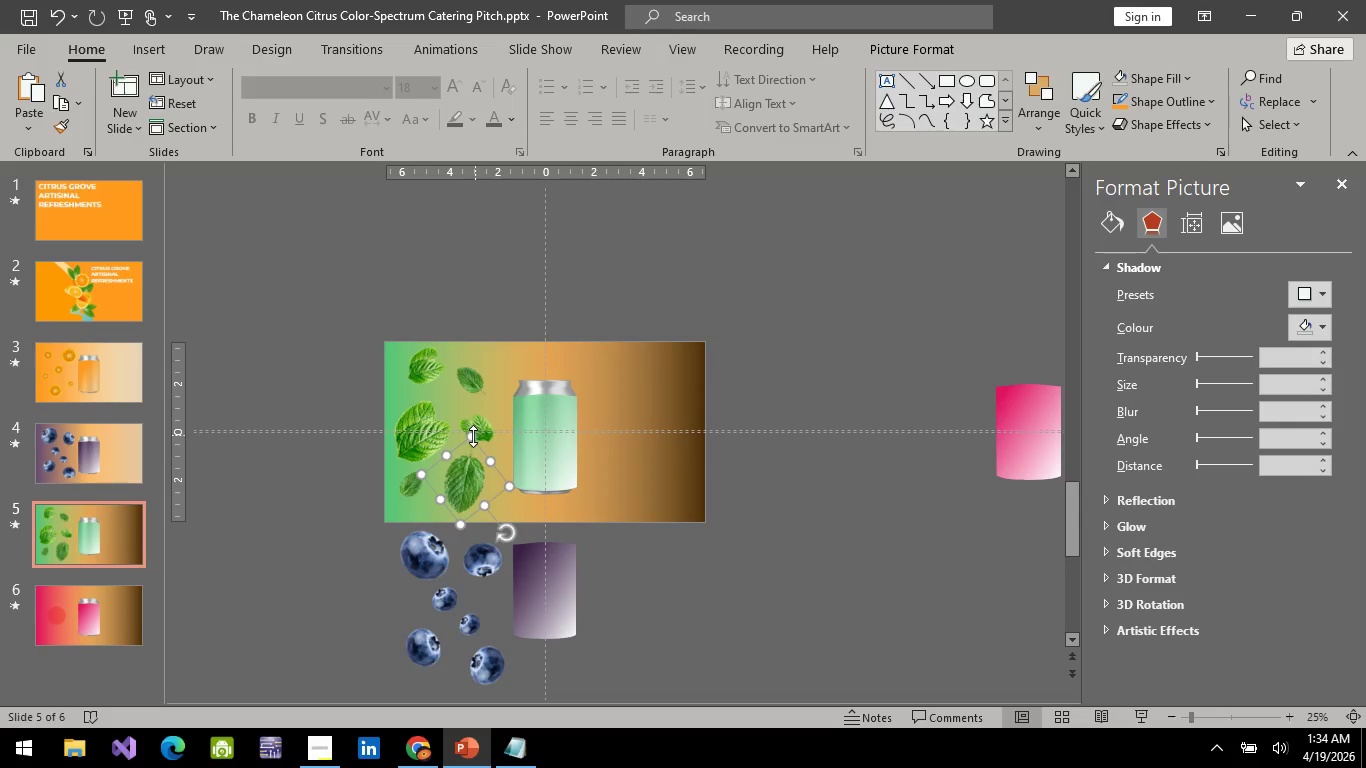 
left_click_drag(start_coordinate=[473, 436], to_coordinate=[468, 472])
 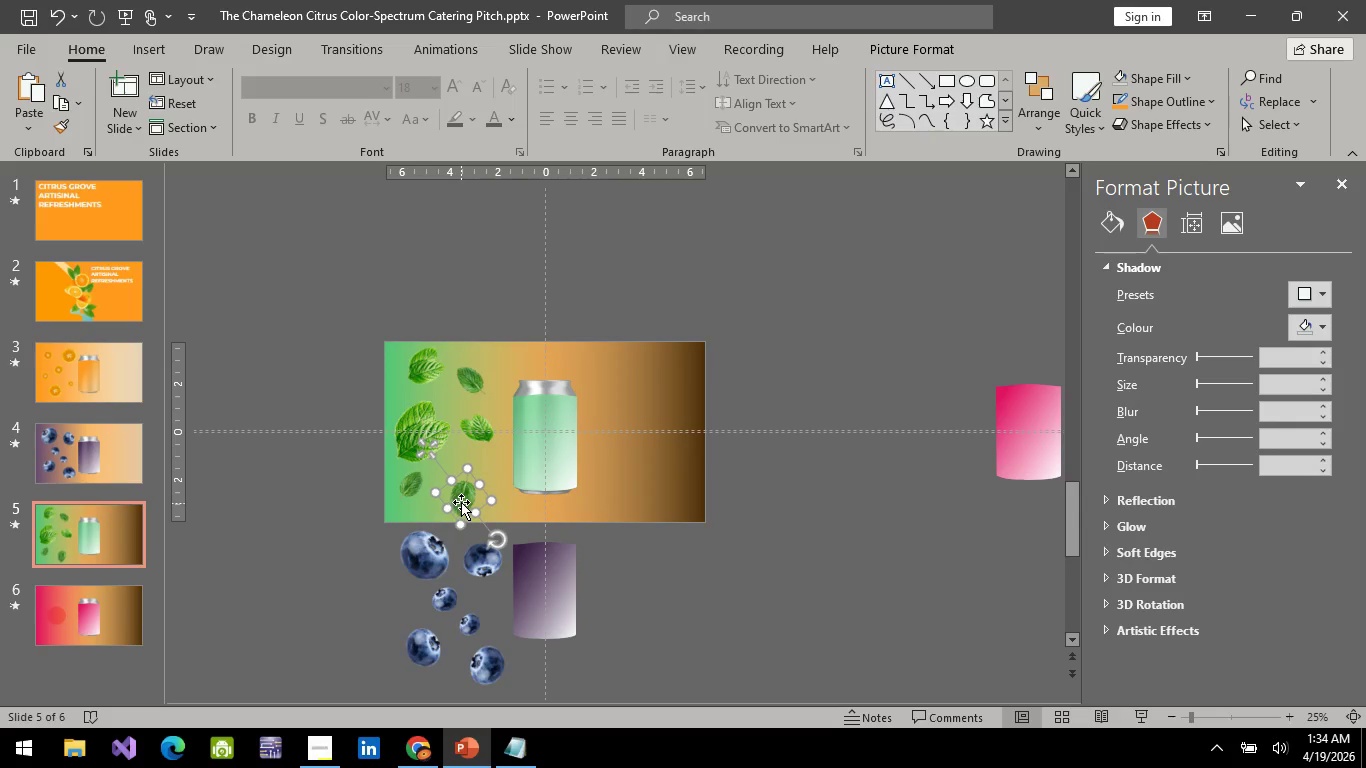 
left_click_drag(start_coordinate=[461, 502], to_coordinate=[454, 392])
 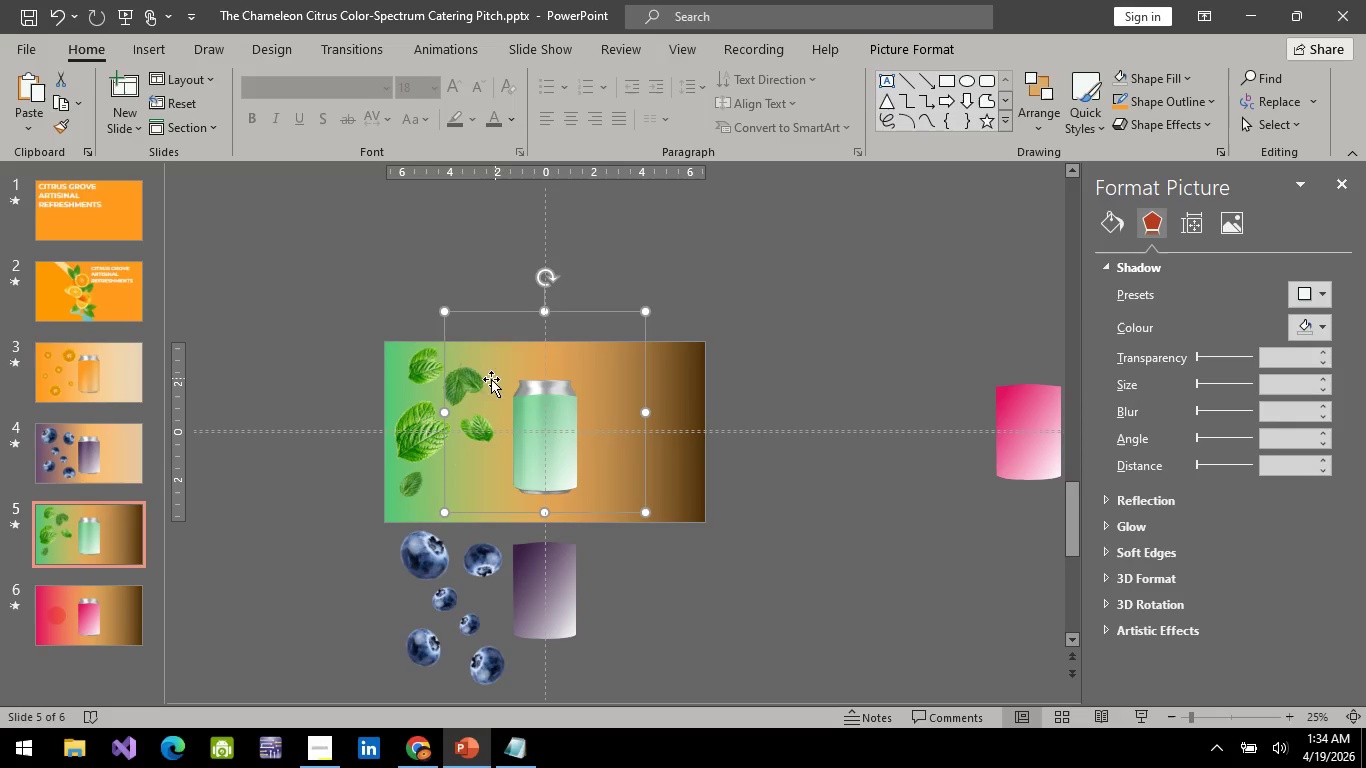 
double_click([471, 387])
 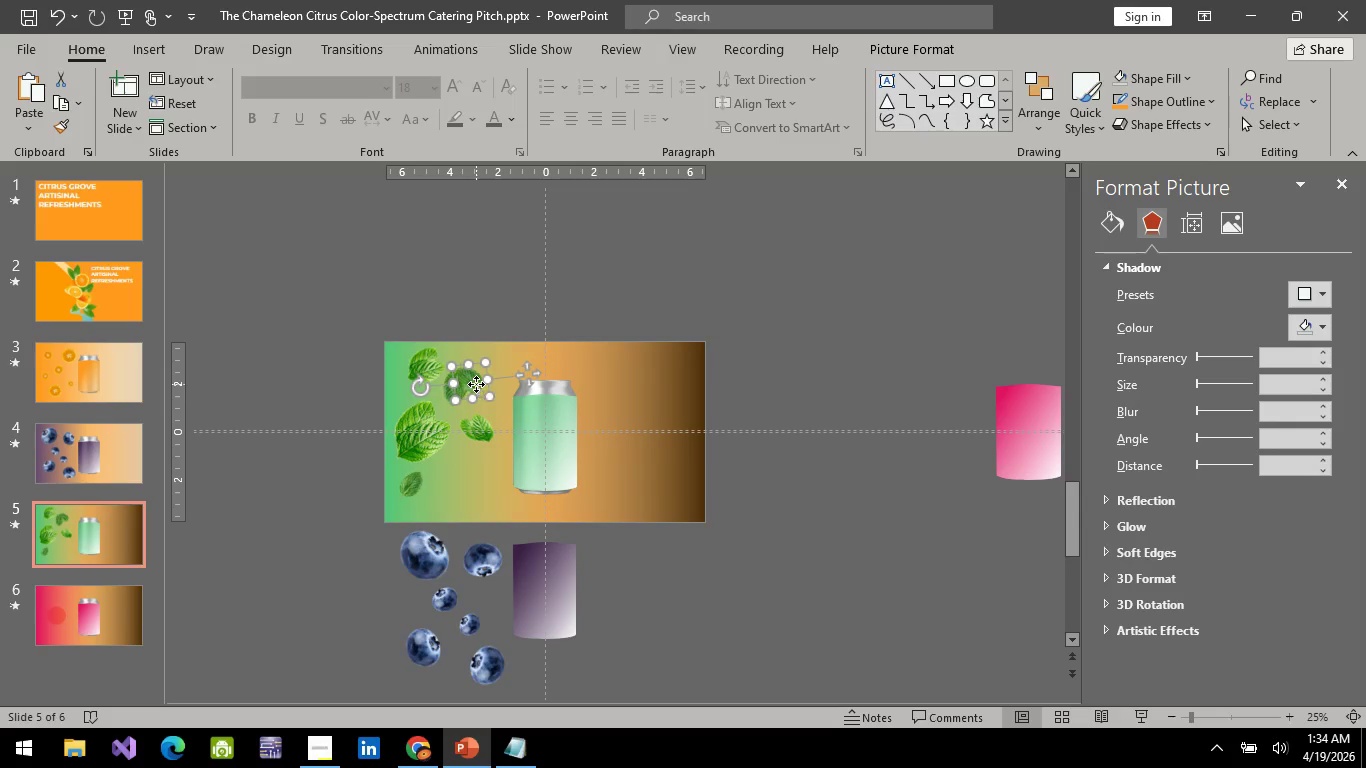 
left_click_drag(start_coordinate=[476, 384], to_coordinate=[475, 481])
 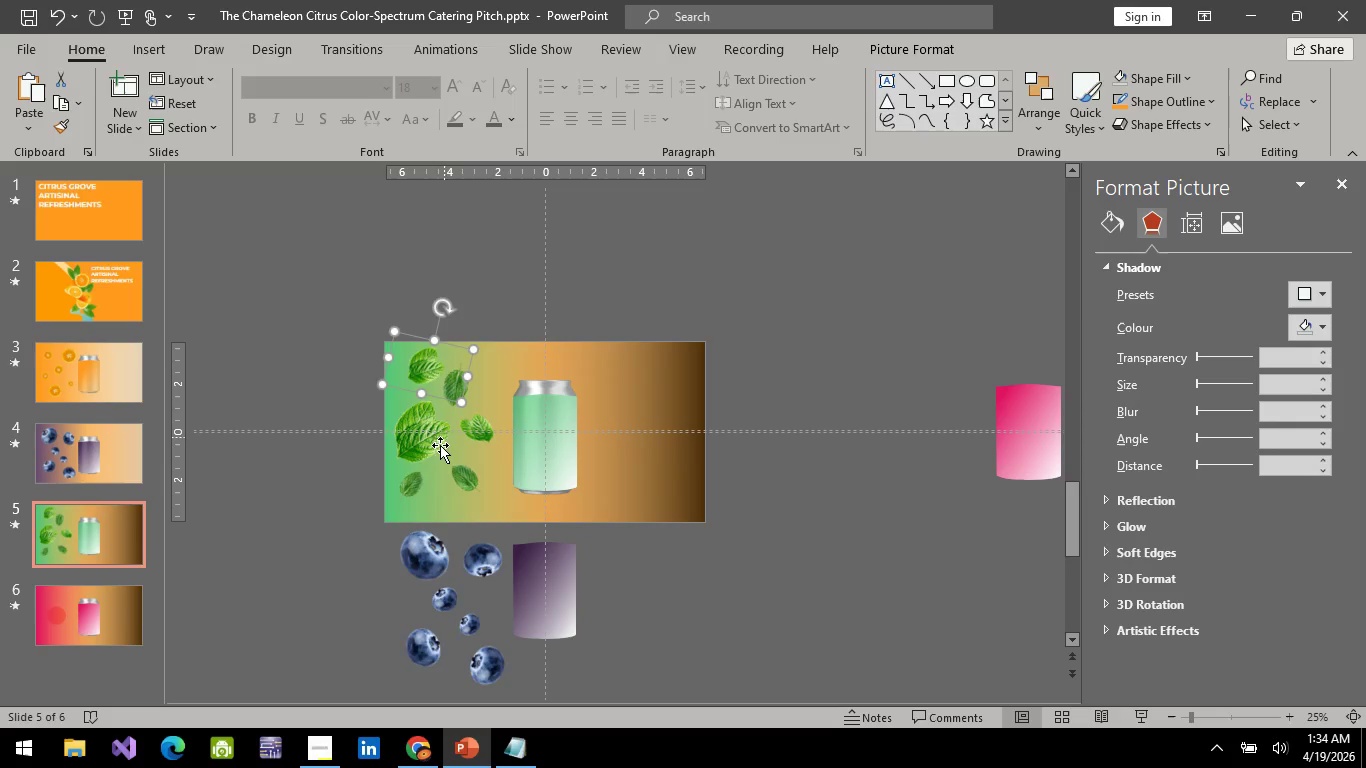 
left_click_drag(start_coordinate=[482, 431], to_coordinate=[485, 426])
 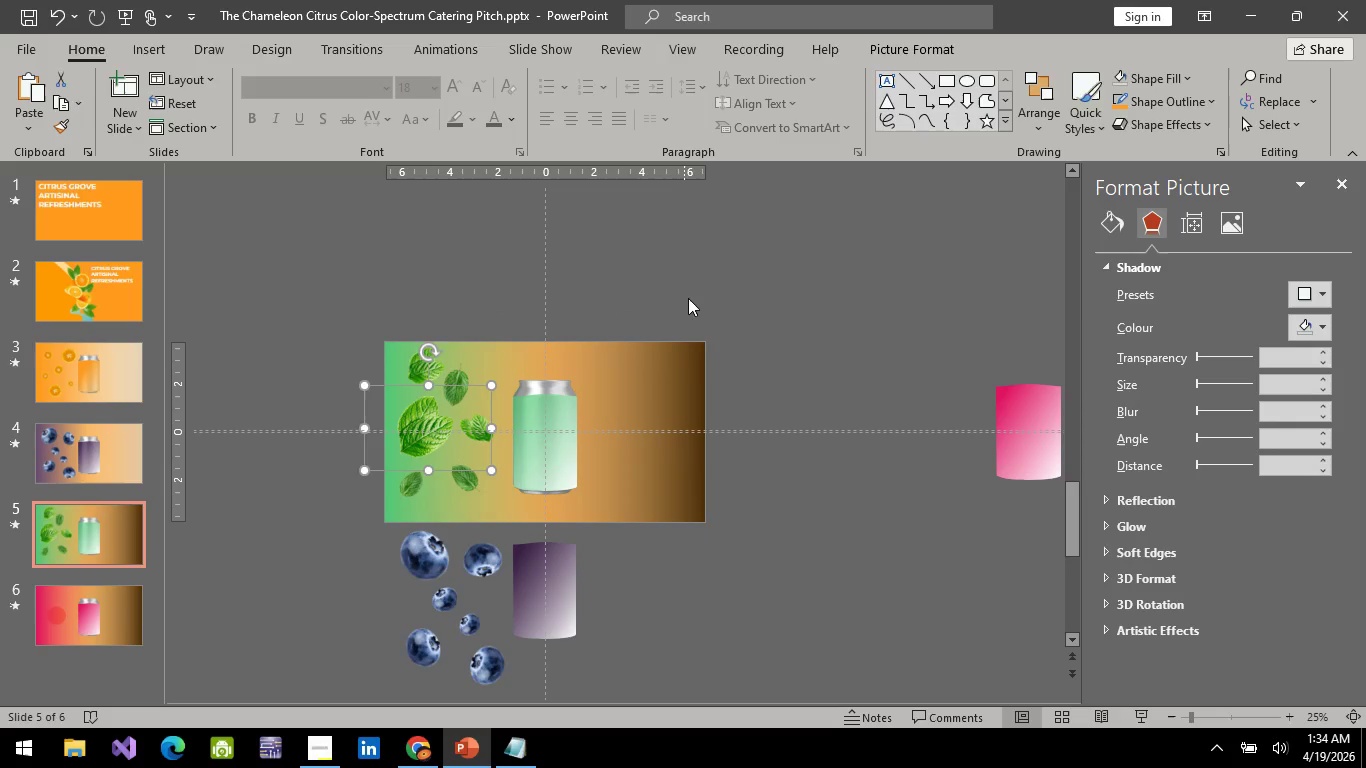 
left_click([688, 298])
 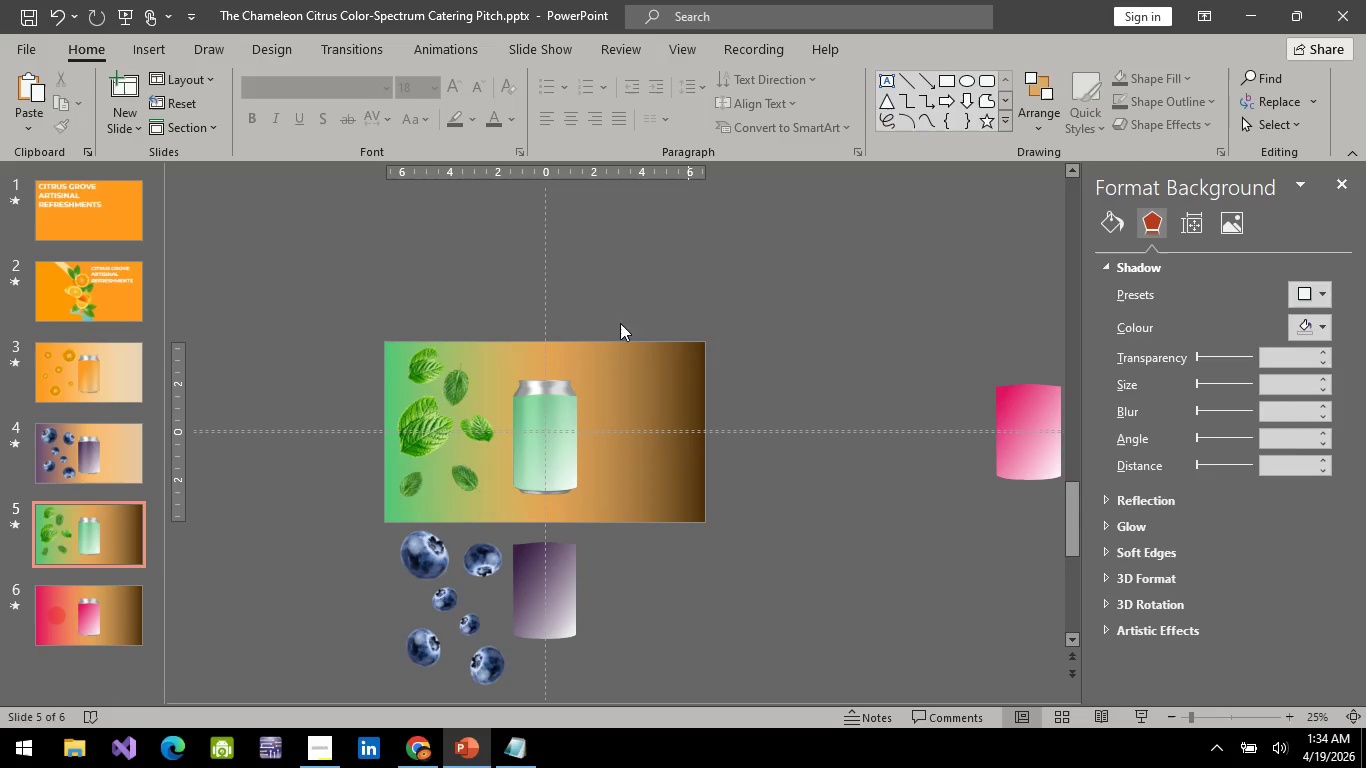 
hold_key(key=ControlLeft, duration=0.53)
scroll: coordinate [377, 402], scroll_direction: up, amount: 2.0
 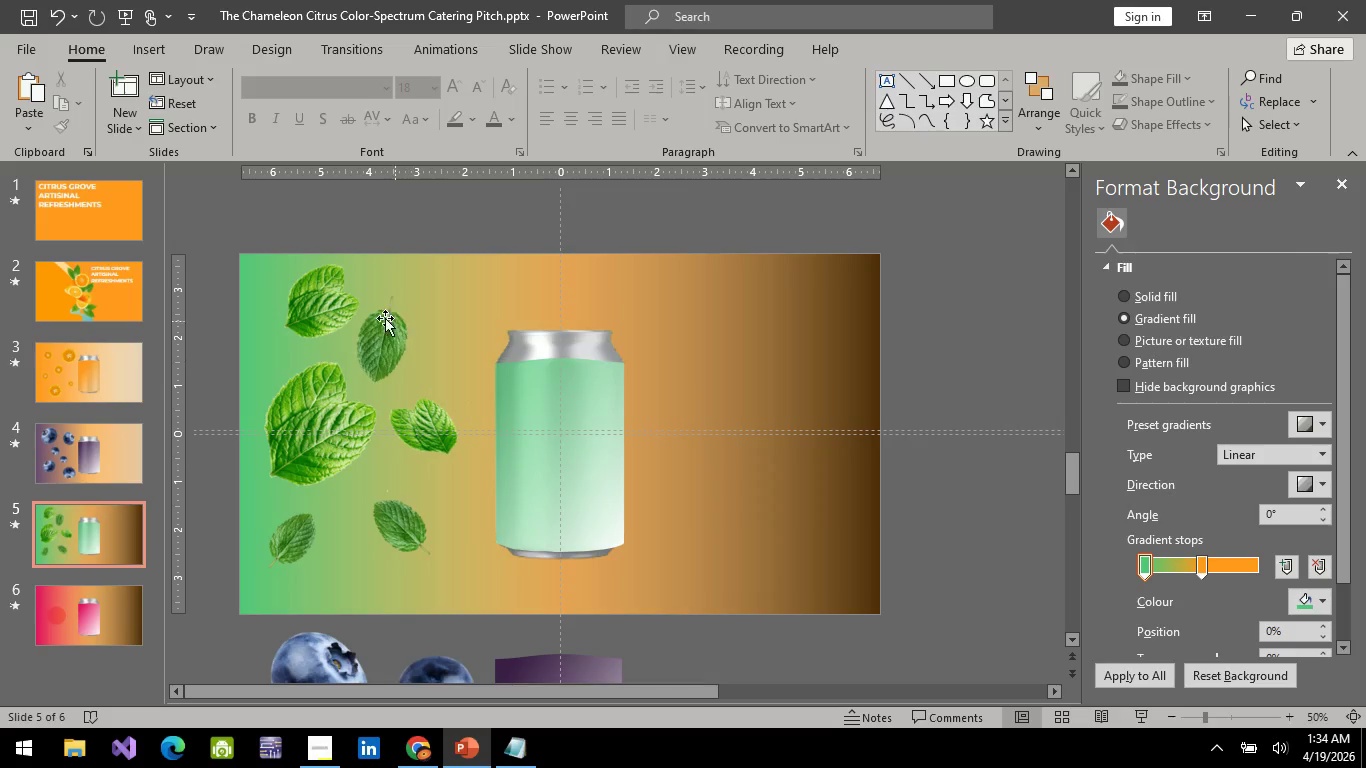 
left_click([375, 323])
 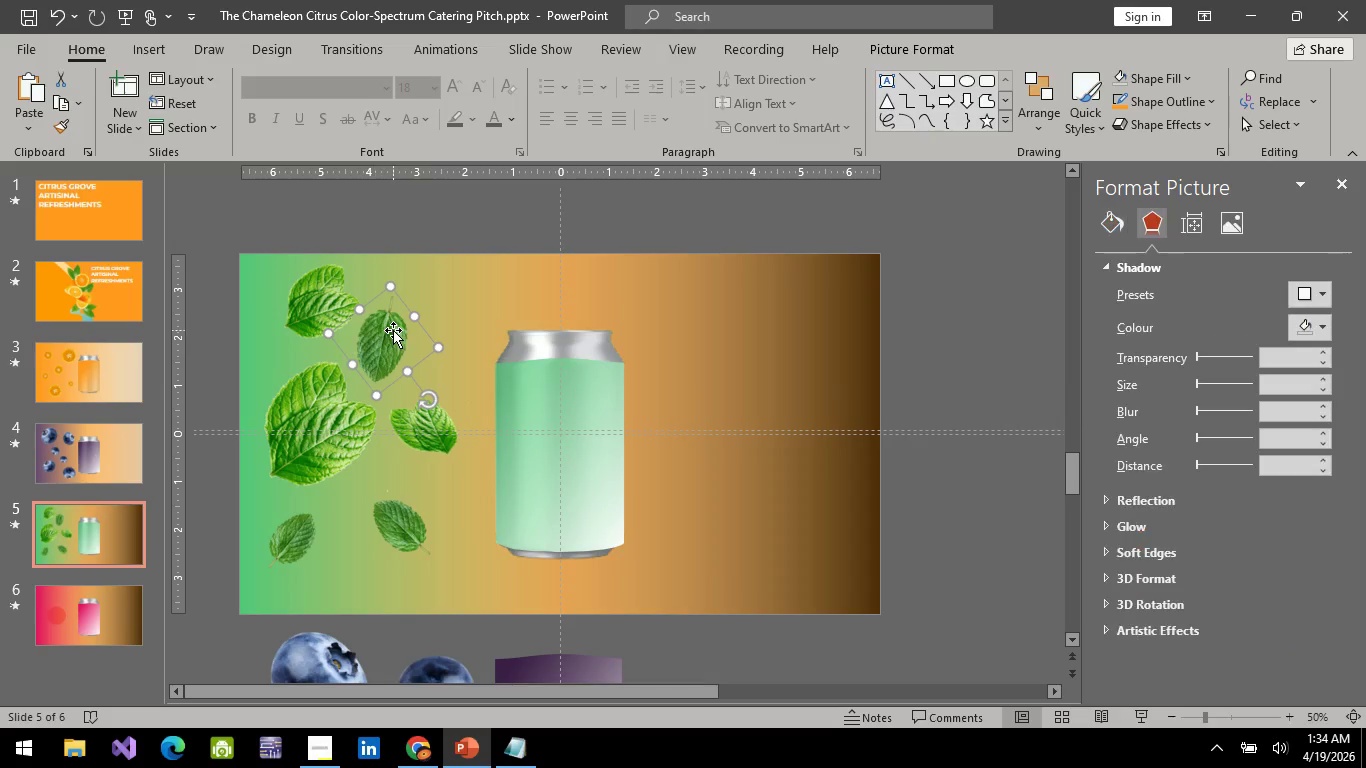 
left_click_drag(start_coordinate=[393, 330], to_coordinate=[457, 305])
 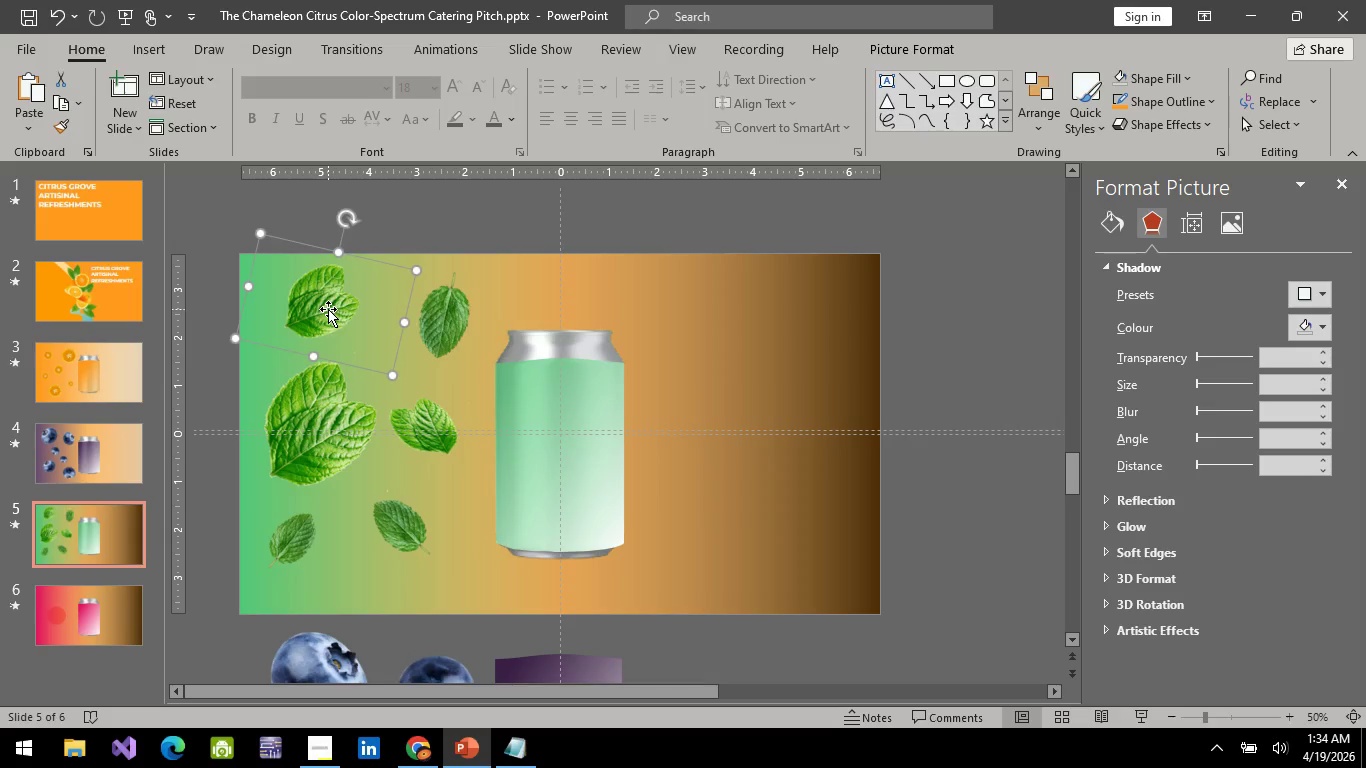 
left_click_drag(start_coordinate=[328, 309], to_coordinate=[377, 333])
 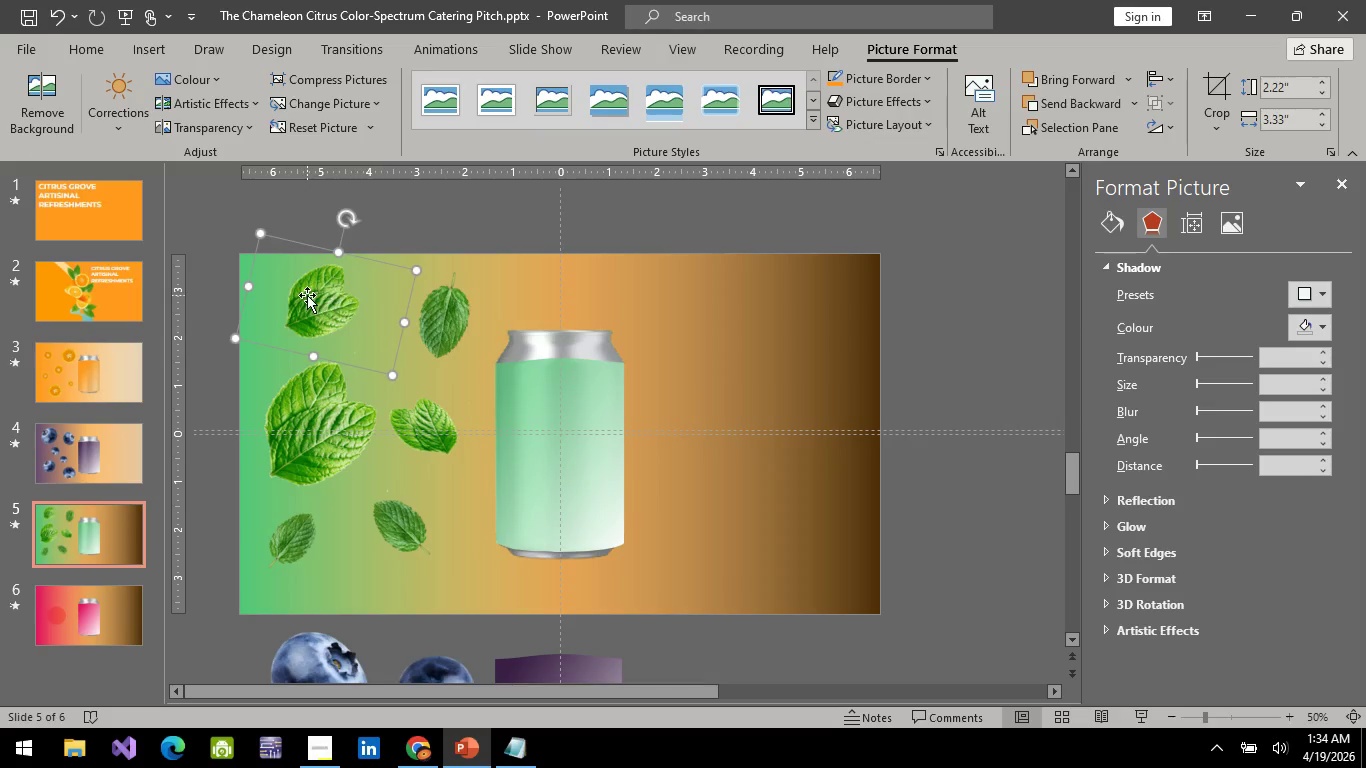 
left_click_drag(start_coordinate=[307, 295], to_coordinate=[332, 300])
 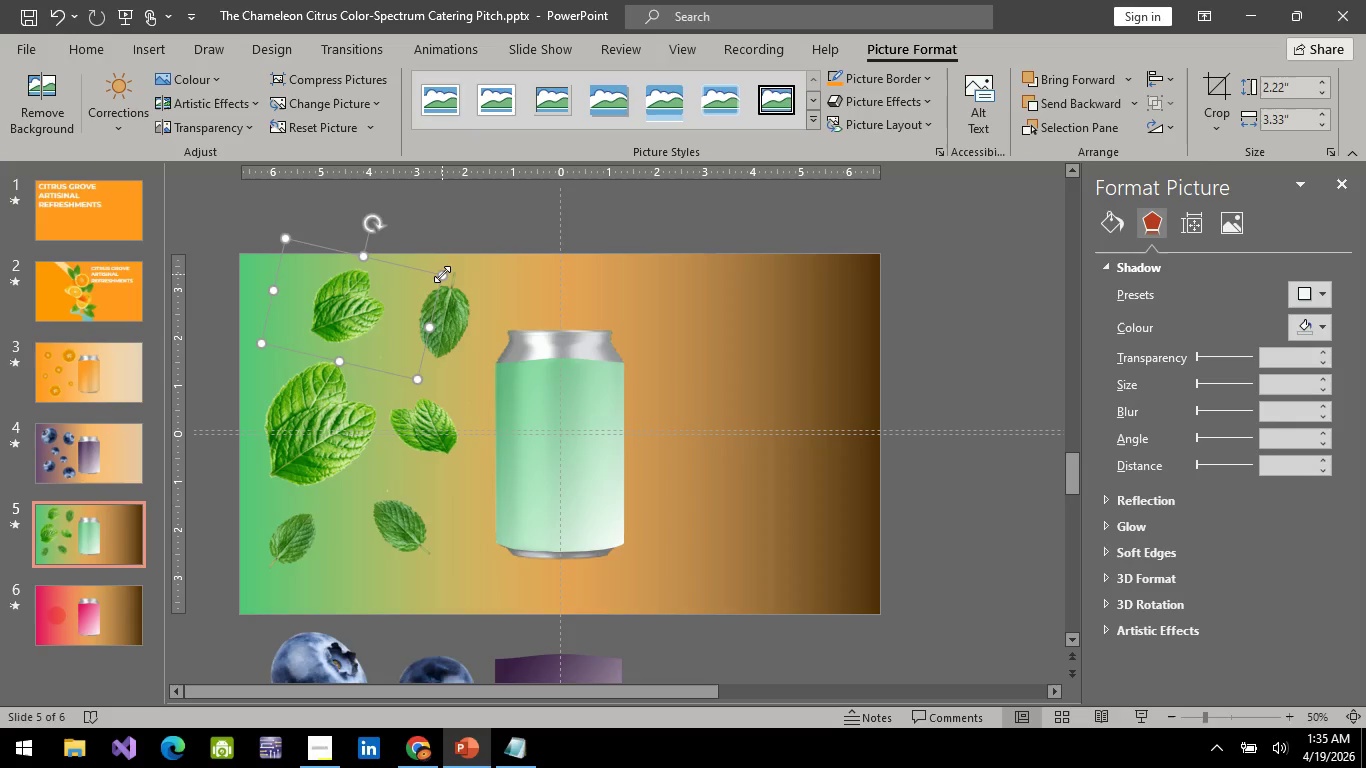 
left_click_drag(start_coordinate=[442, 274], to_coordinate=[407, 291])
 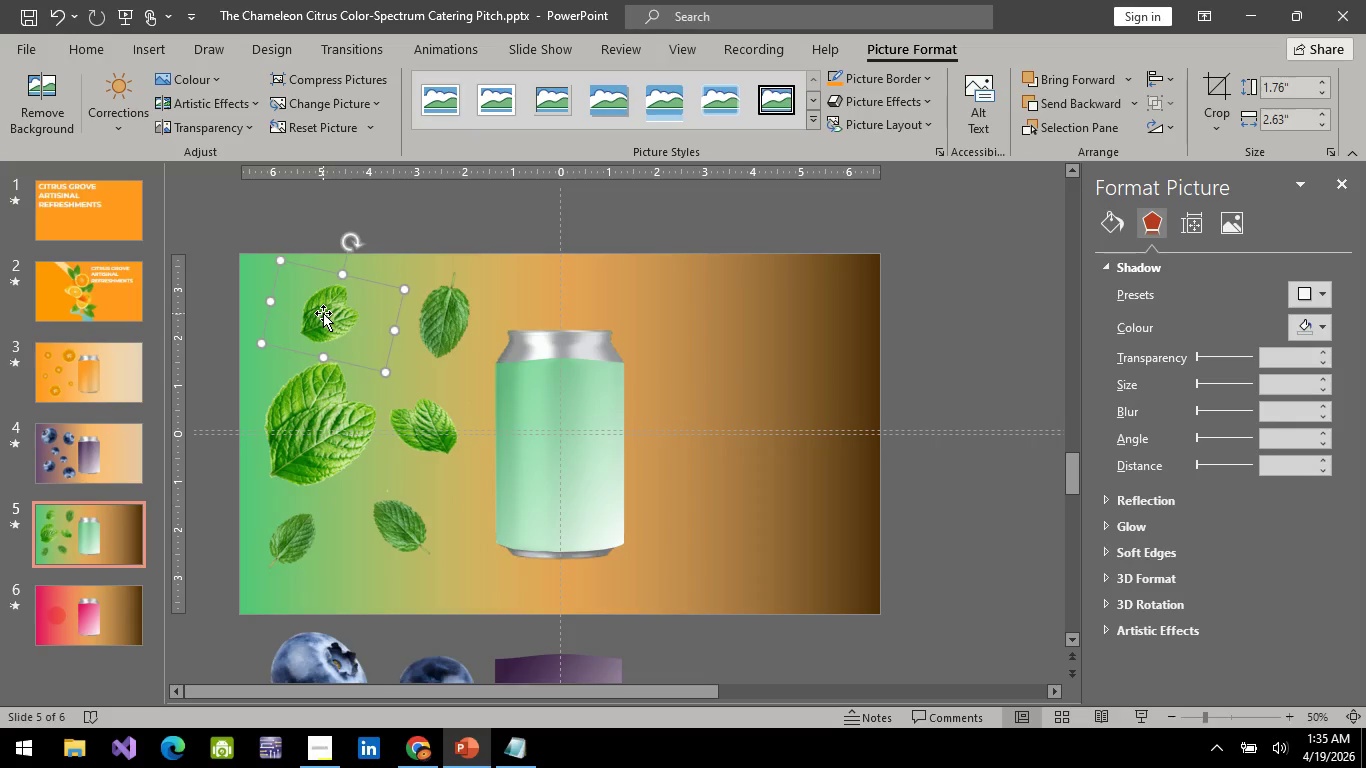 
left_click_drag(start_coordinate=[323, 313], to_coordinate=[352, 313])
 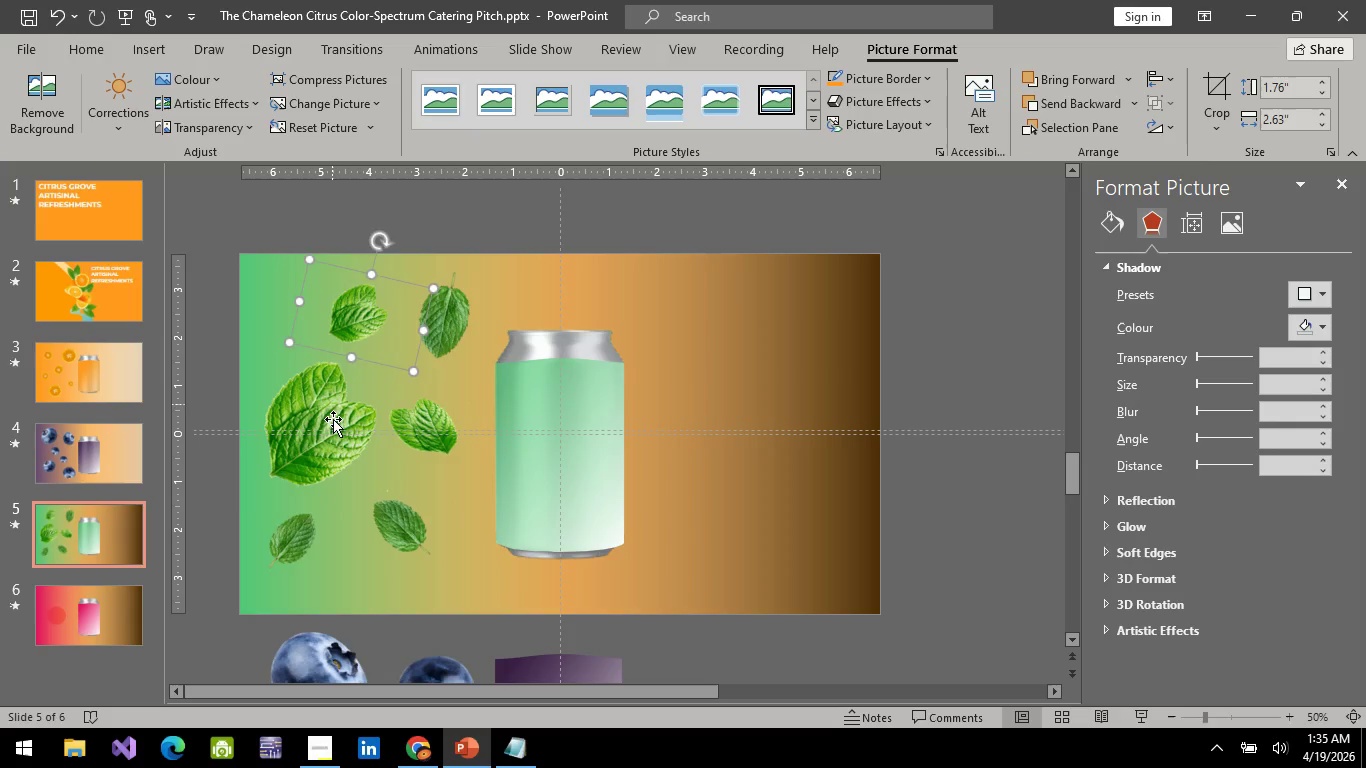 
double_click([333, 420])
 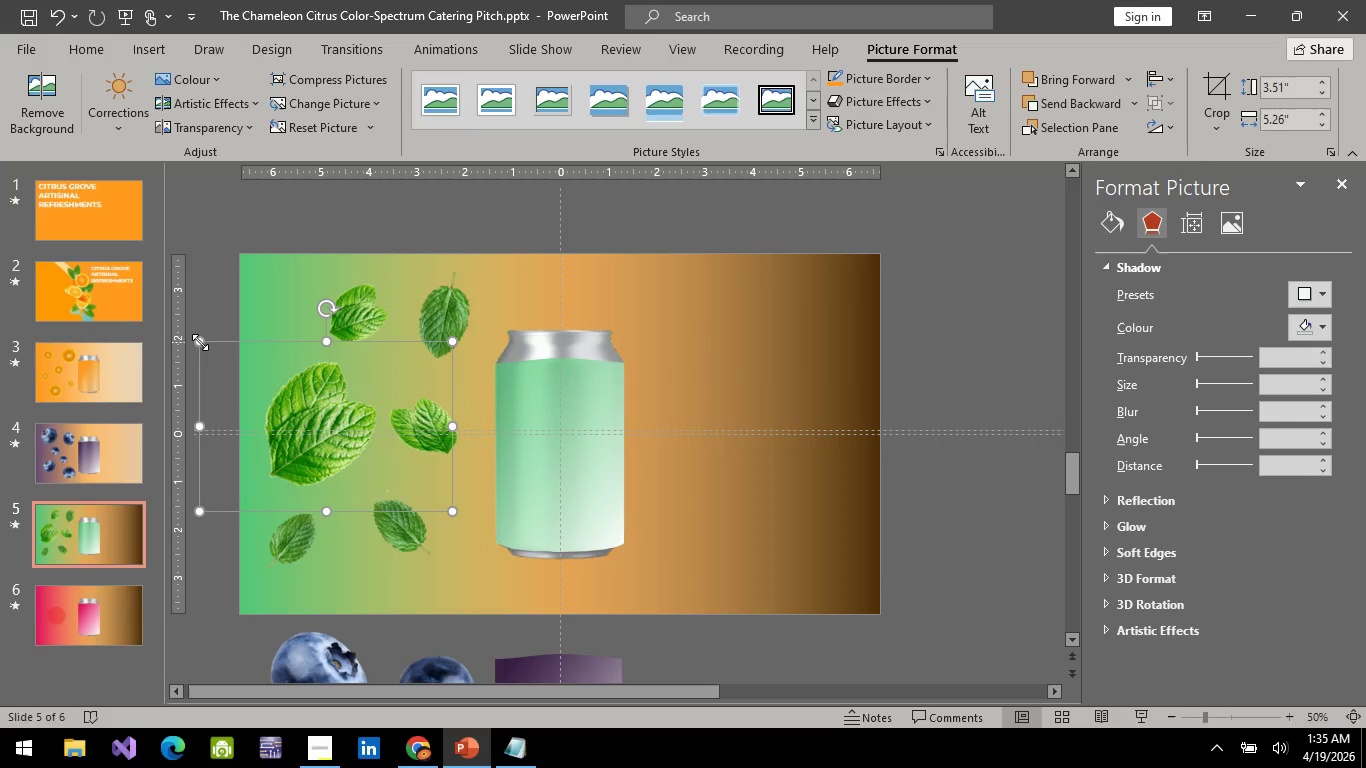 
left_click_drag(start_coordinate=[200, 342], to_coordinate=[236, 369])
 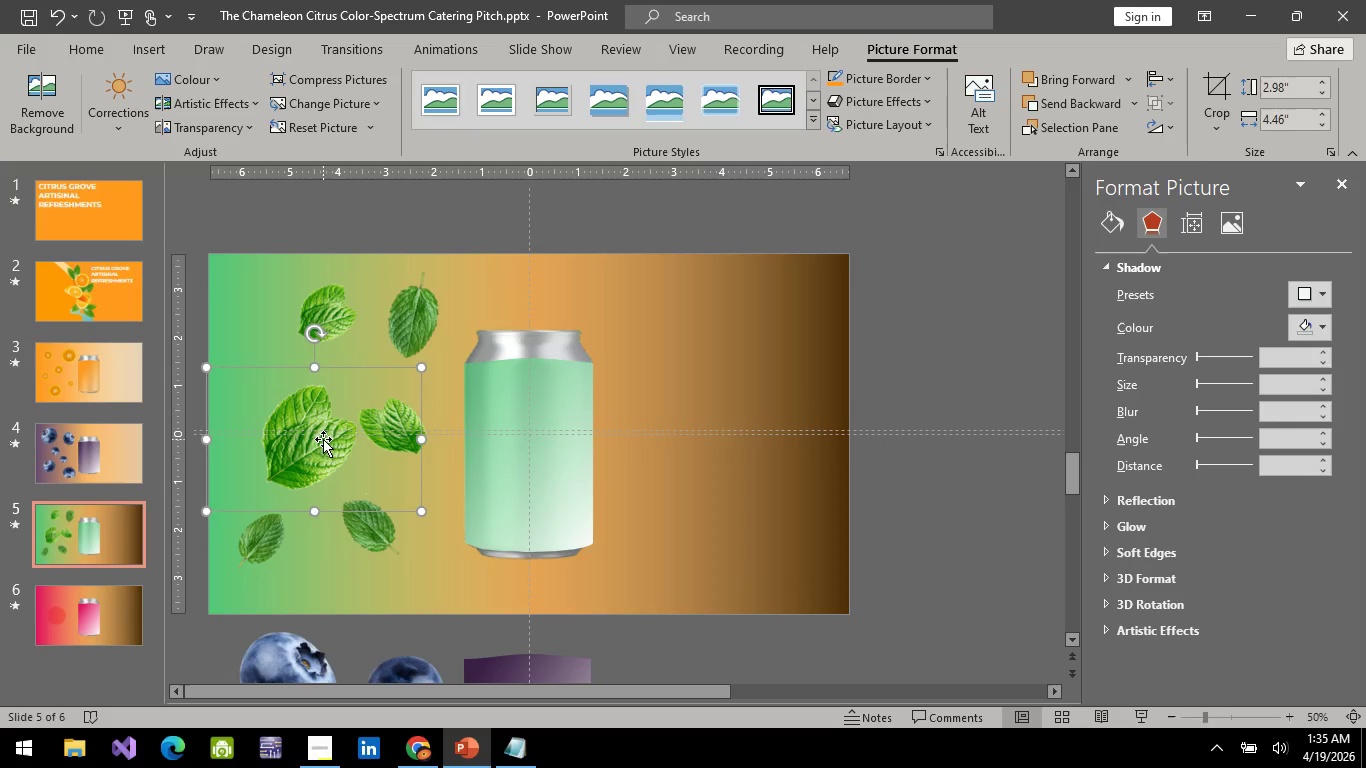 
left_click_drag(start_coordinate=[323, 439], to_coordinate=[307, 419])
 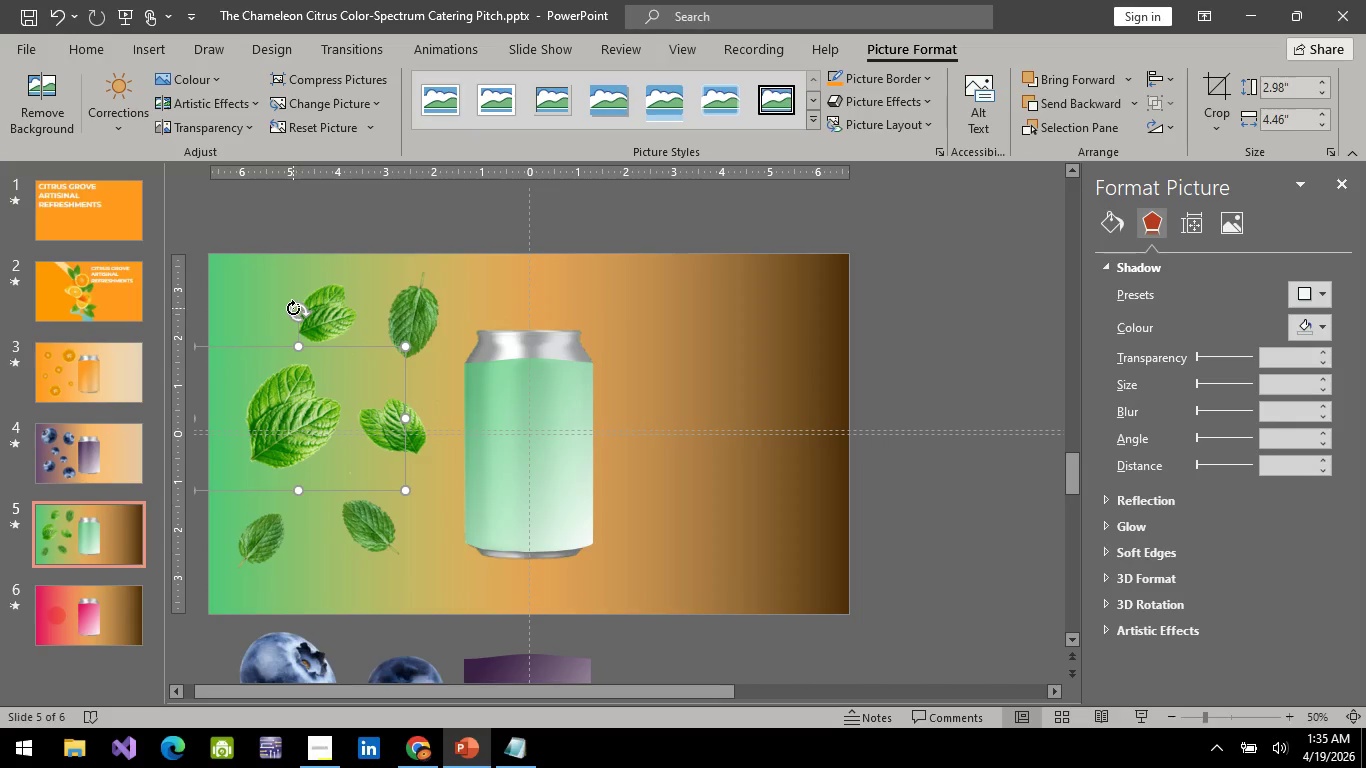 
left_click_drag(start_coordinate=[293, 308], to_coordinate=[296, 519])
 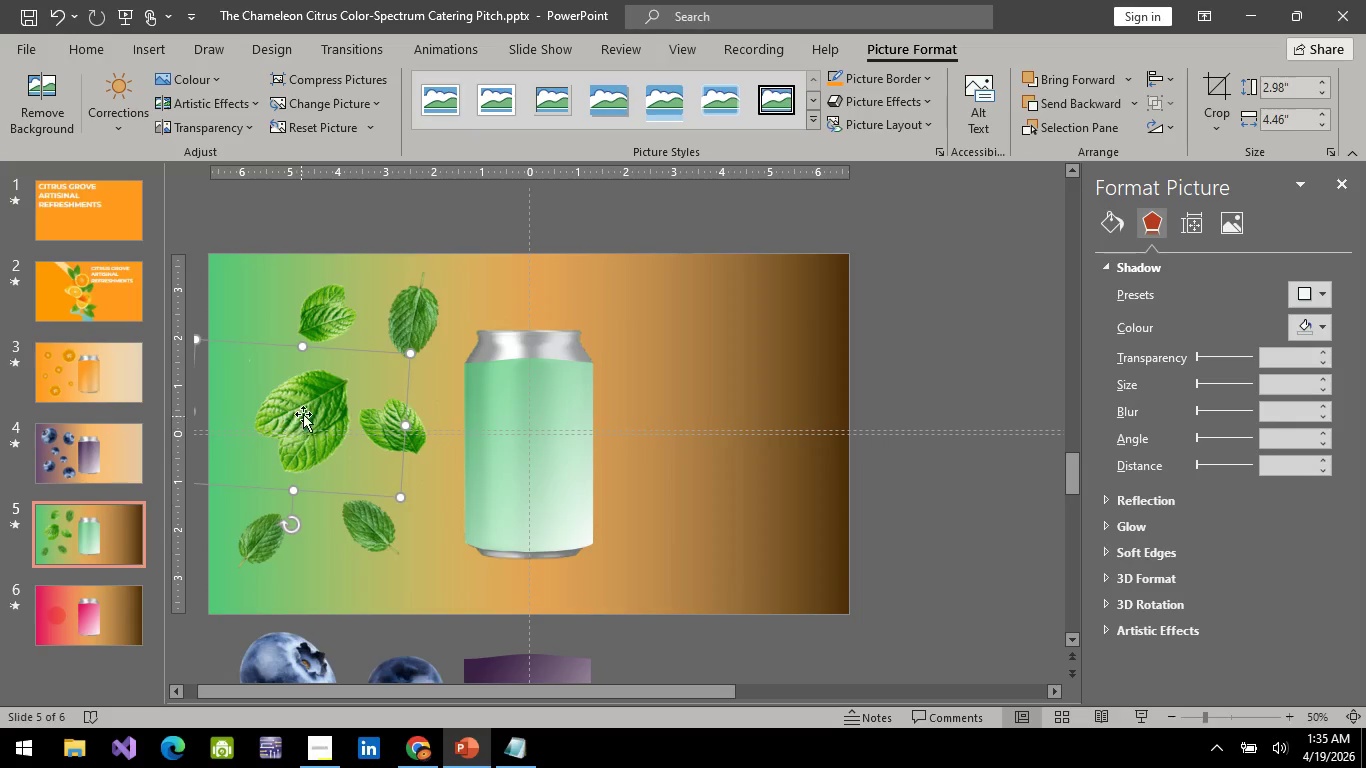 
left_click_drag(start_coordinate=[303, 414], to_coordinate=[278, 404])
 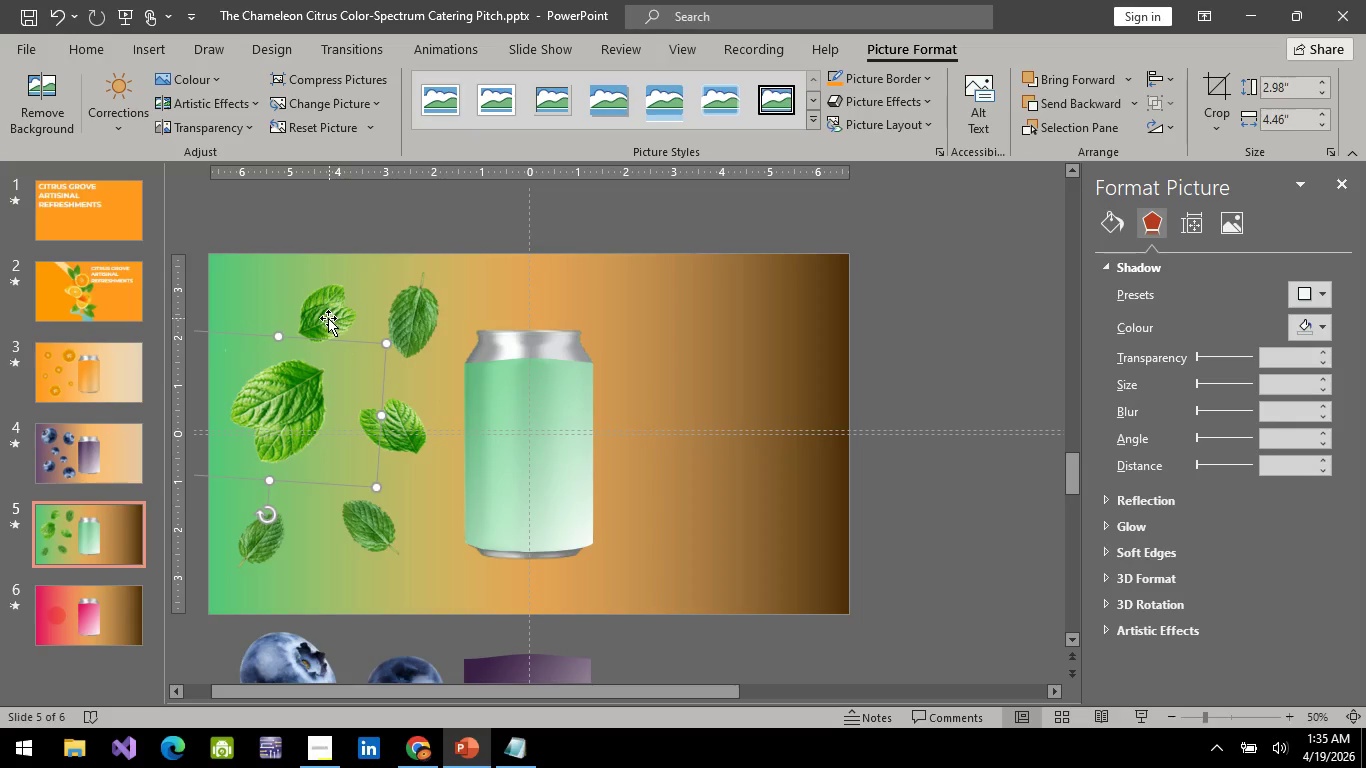 
left_click([328, 317])
 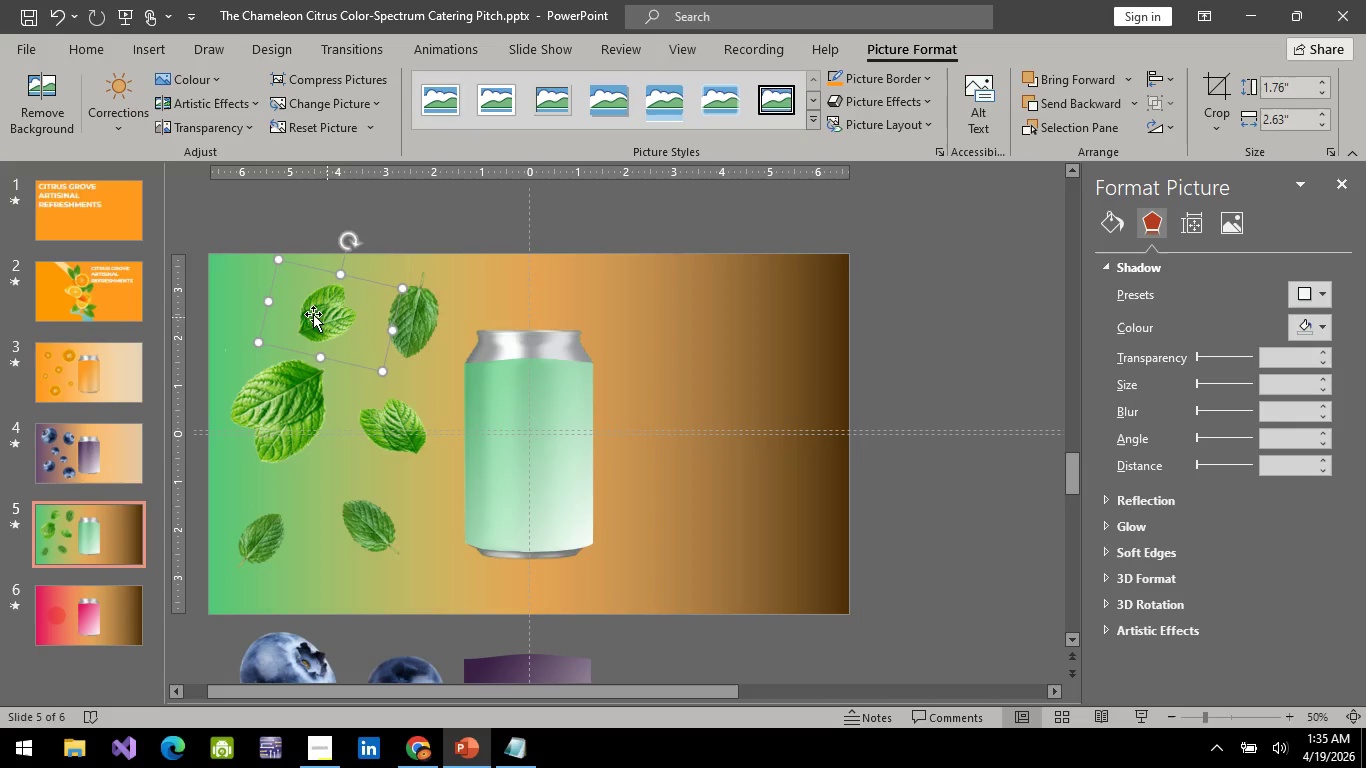 
left_click_drag(start_coordinate=[328, 317], to_coordinate=[276, 318])
 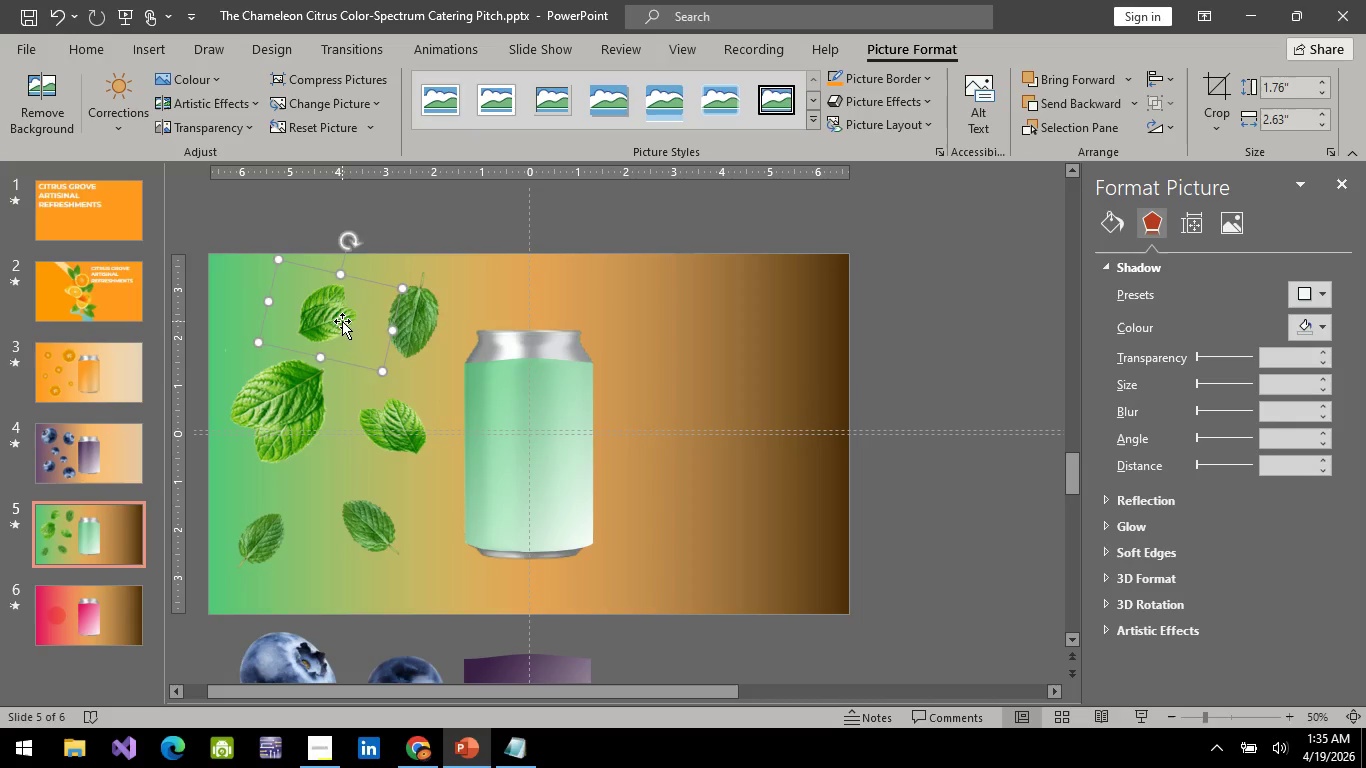 
left_click_drag(start_coordinate=[341, 321], to_coordinate=[332, 309])
 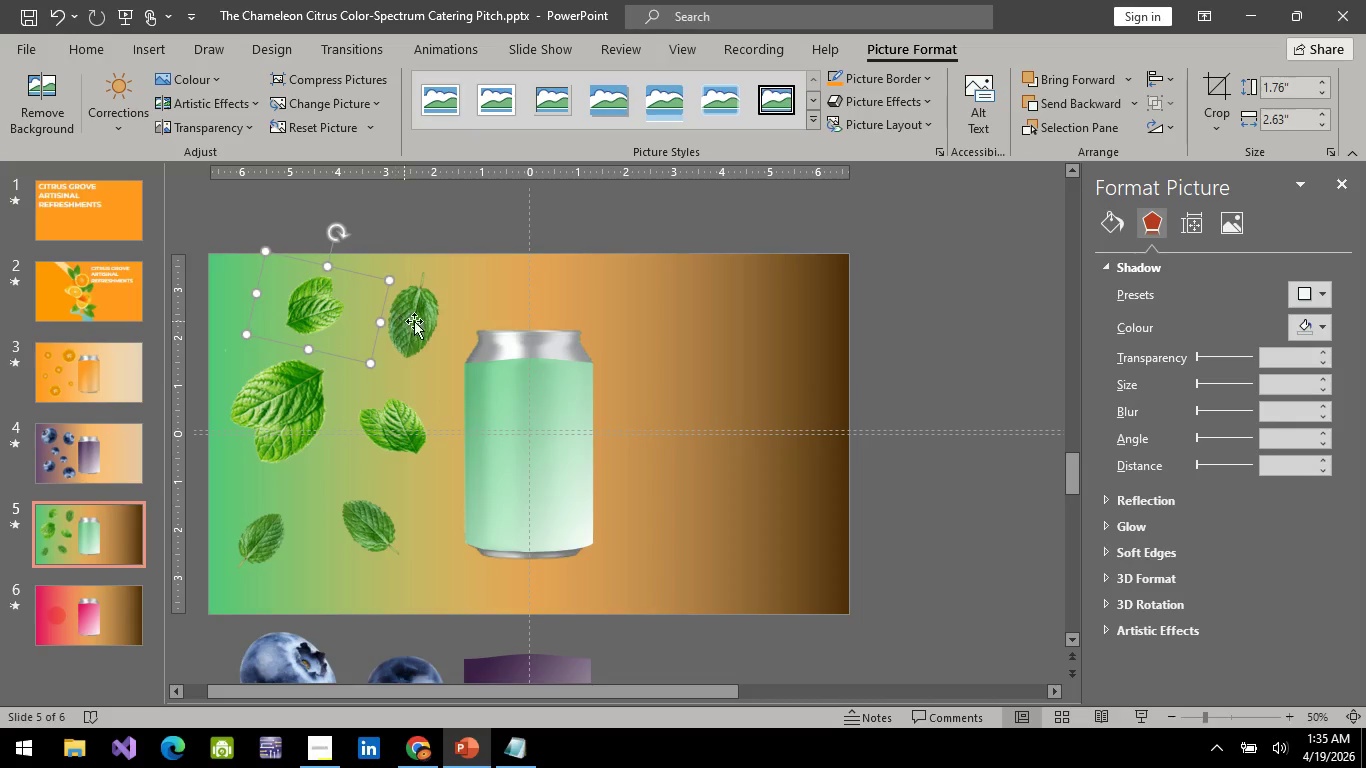 
left_click([416, 321])
 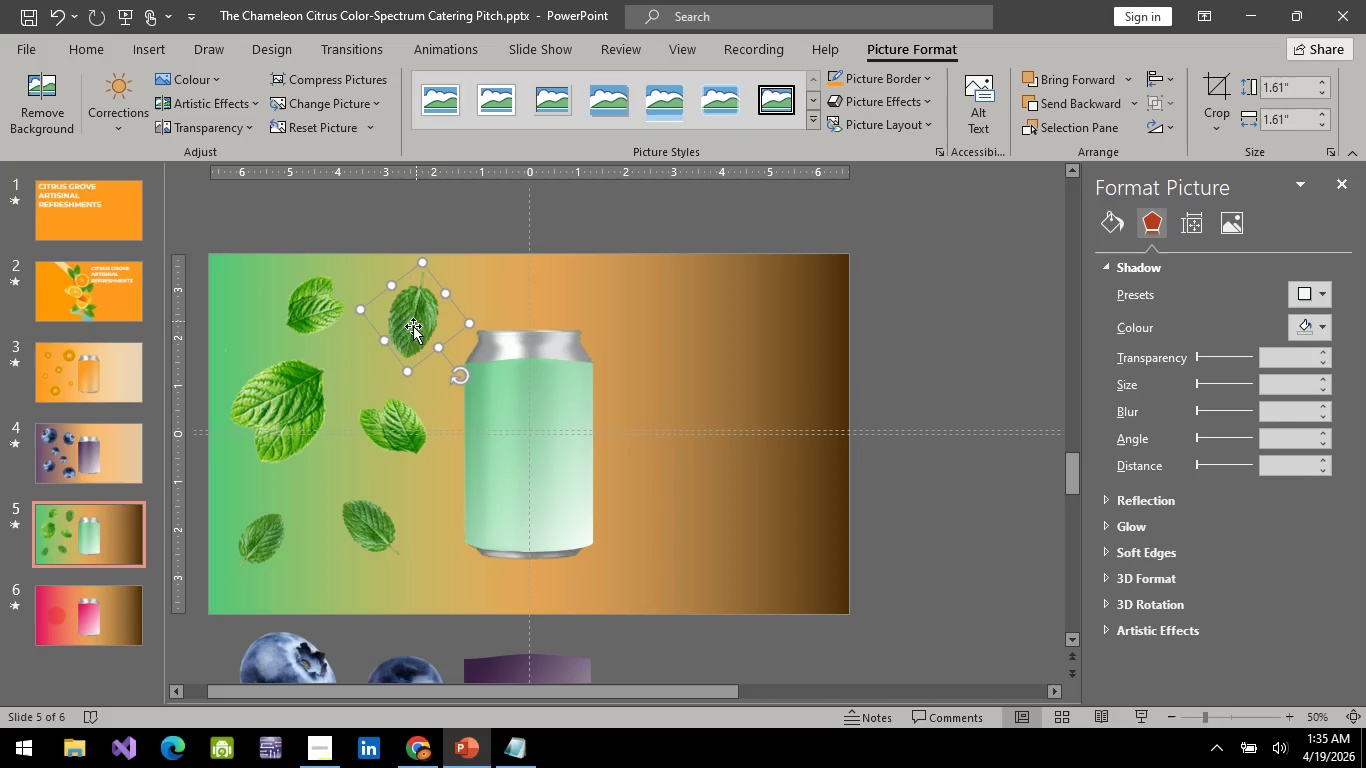 
left_click_drag(start_coordinate=[416, 321], to_coordinate=[361, 357])
 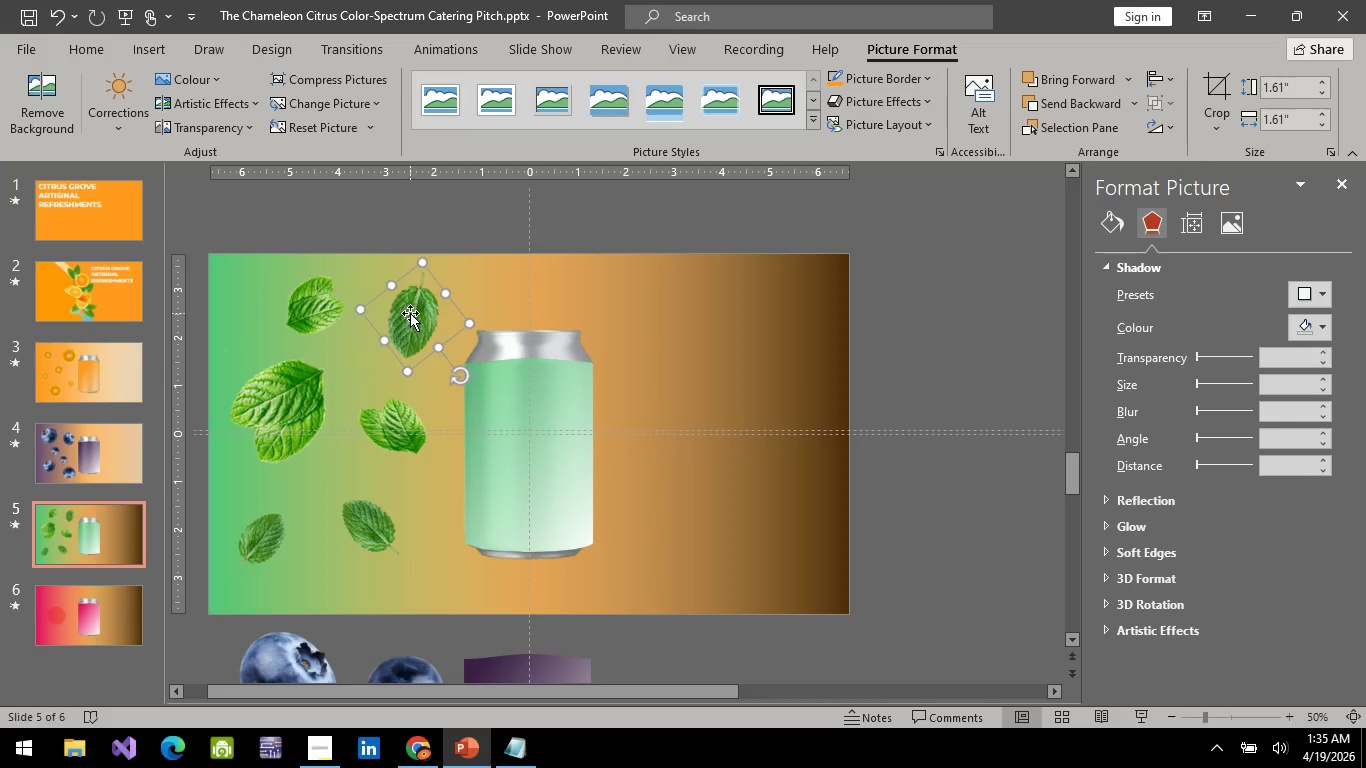 
left_click_drag(start_coordinate=[410, 313], to_coordinate=[369, 338])
 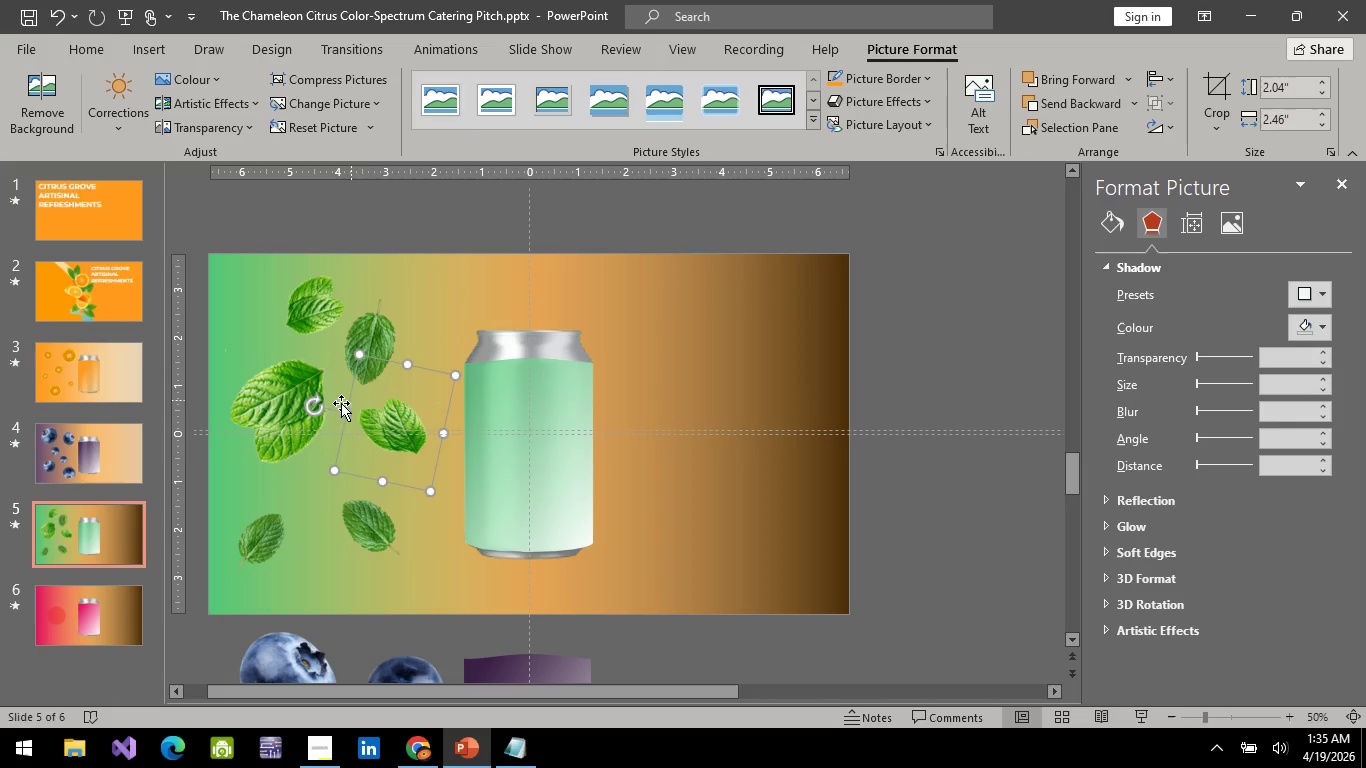 
left_click_drag(start_coordinate=[320, 408], to_coordinate=[318, 431])
 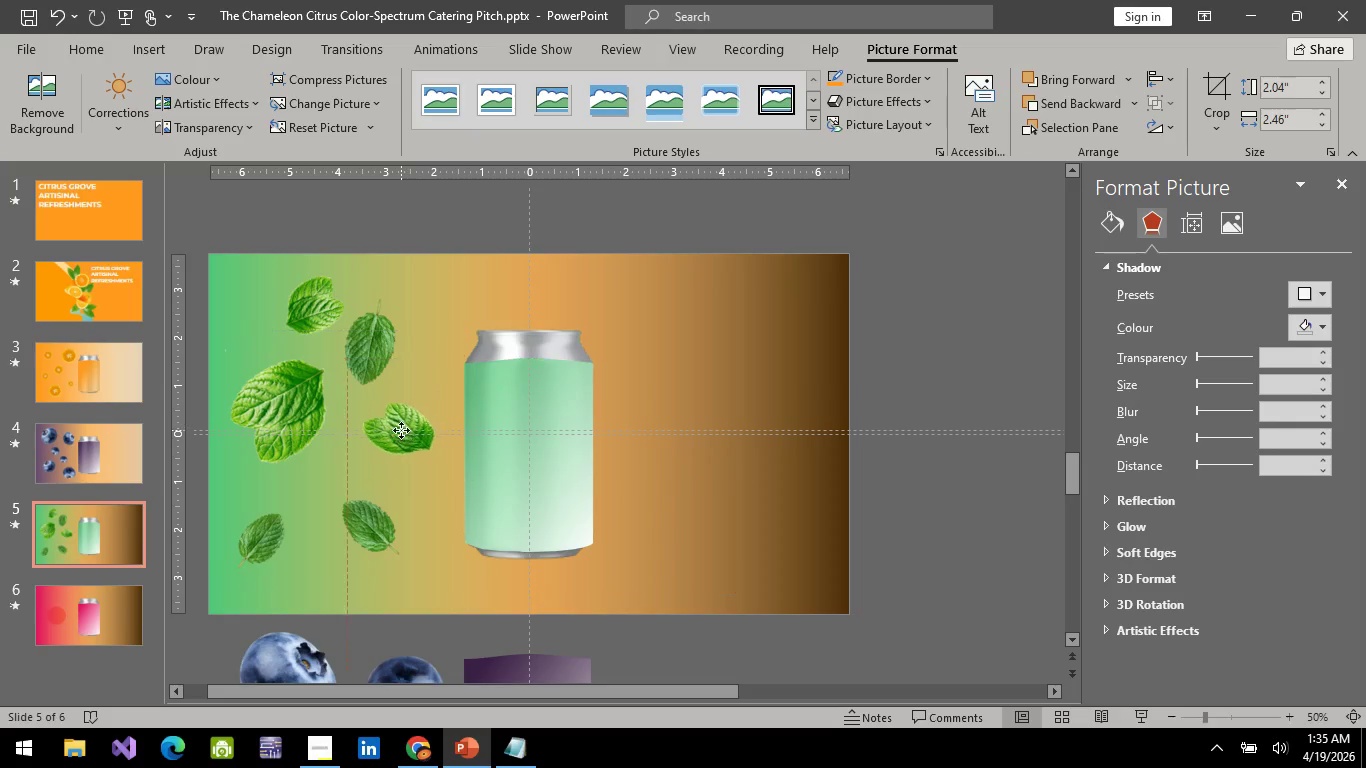 
left_click_drag(start_coordinate=[372, 525], to_coordinate=[383, 546])
 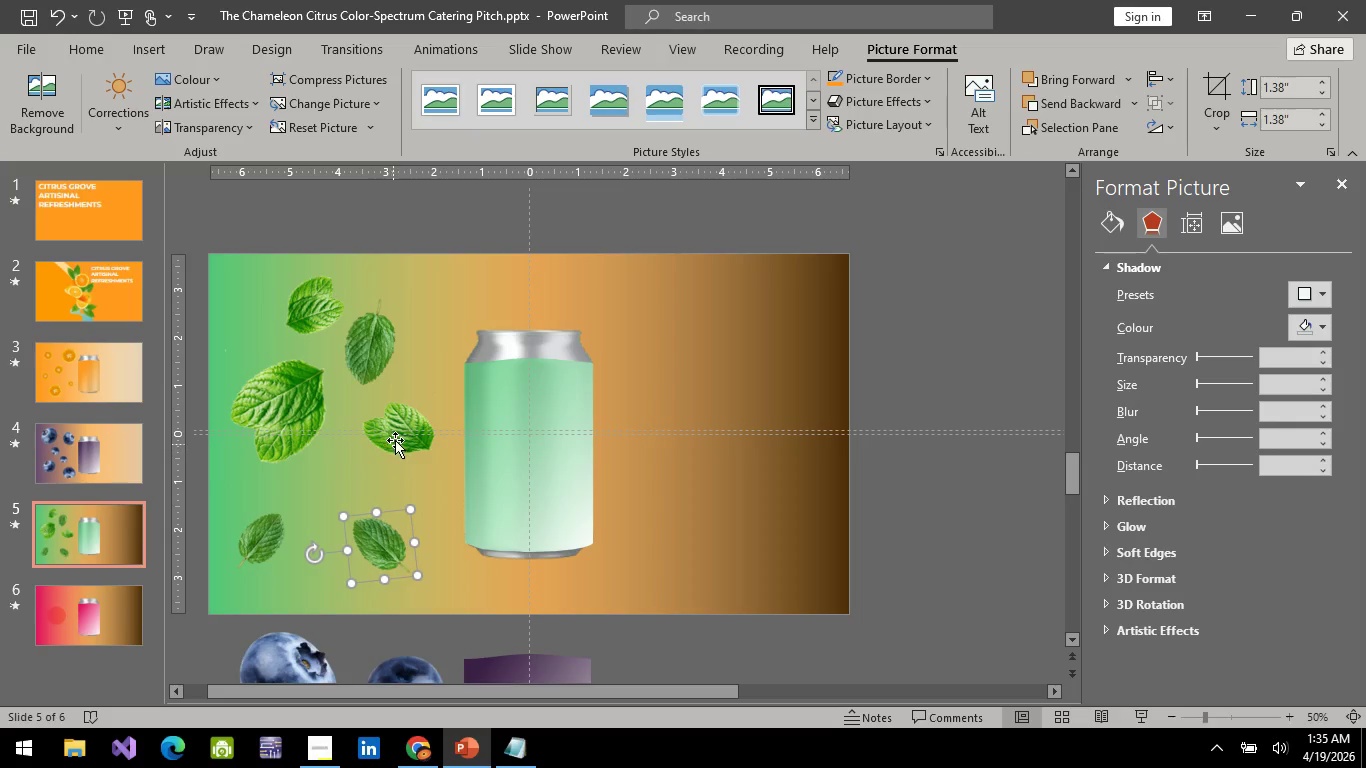 
left_click([395, 440])
 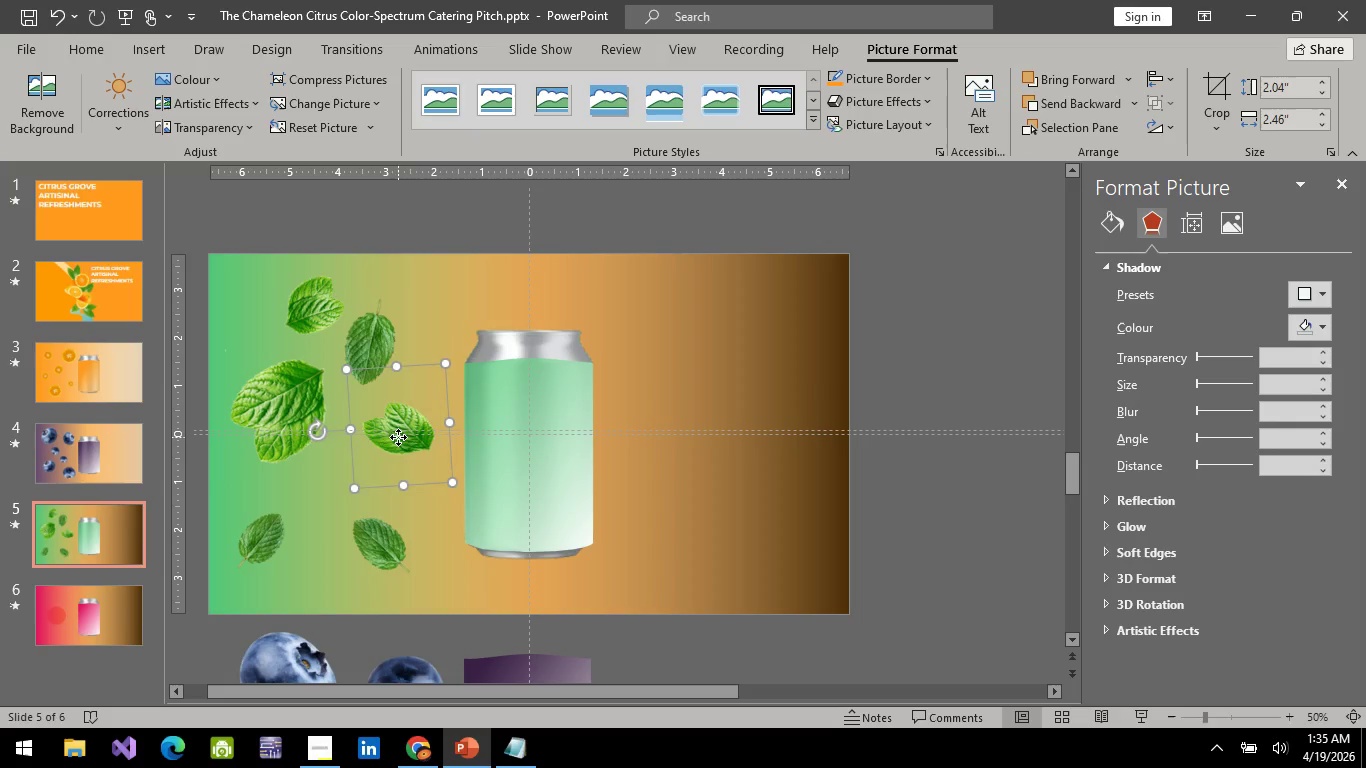 
left_click_drag(start_coordinate=[398, 437], to_coordinate=[375, 469])
 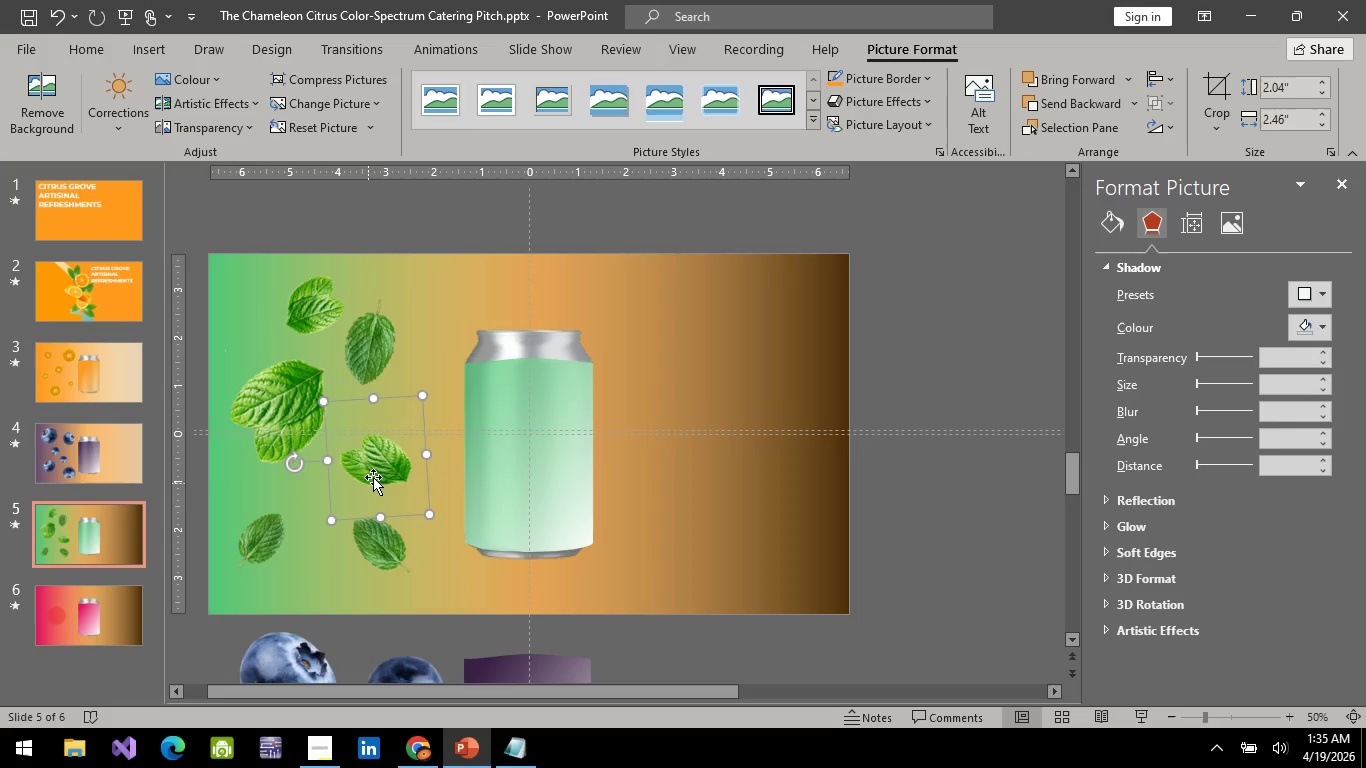 
left_click_drag(start_coordinate=[383, 464], to_coordinate=[377, 477])
 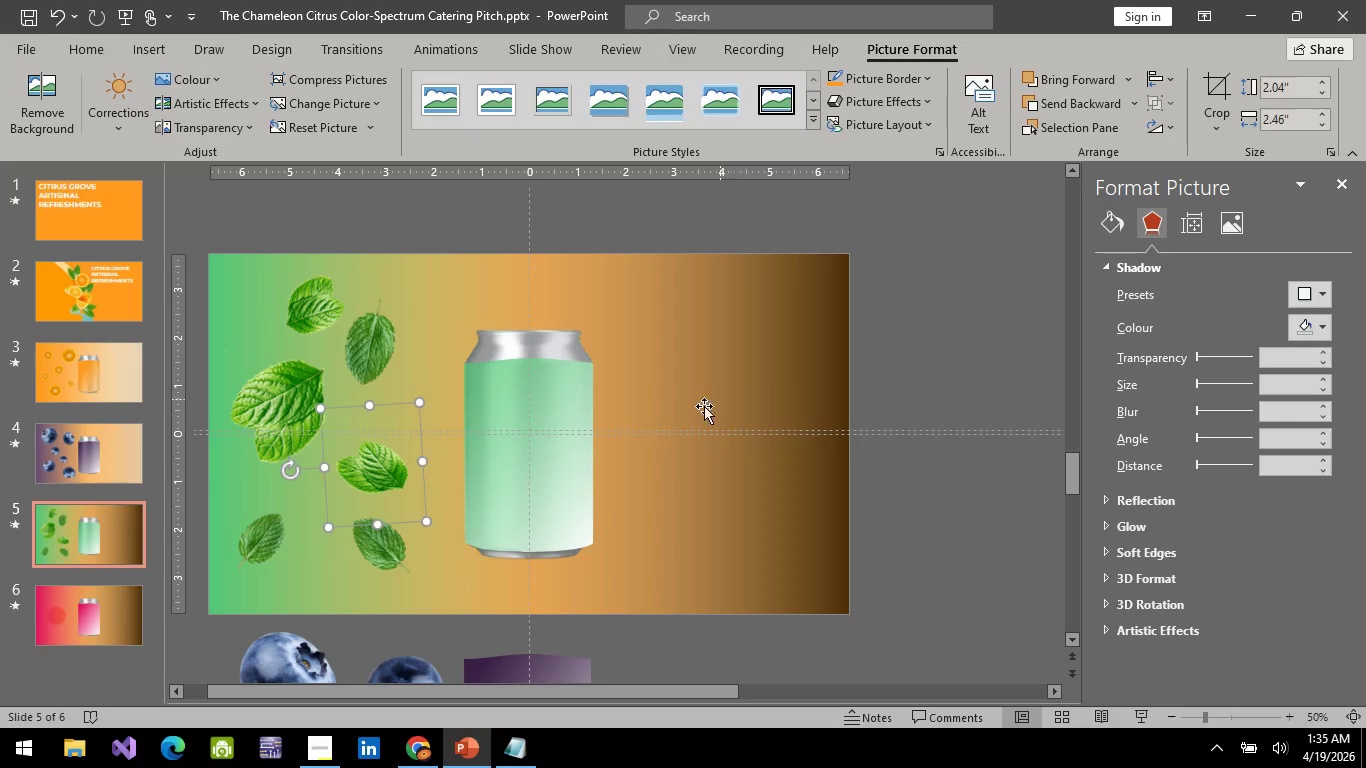 
left_click([704, 406])
 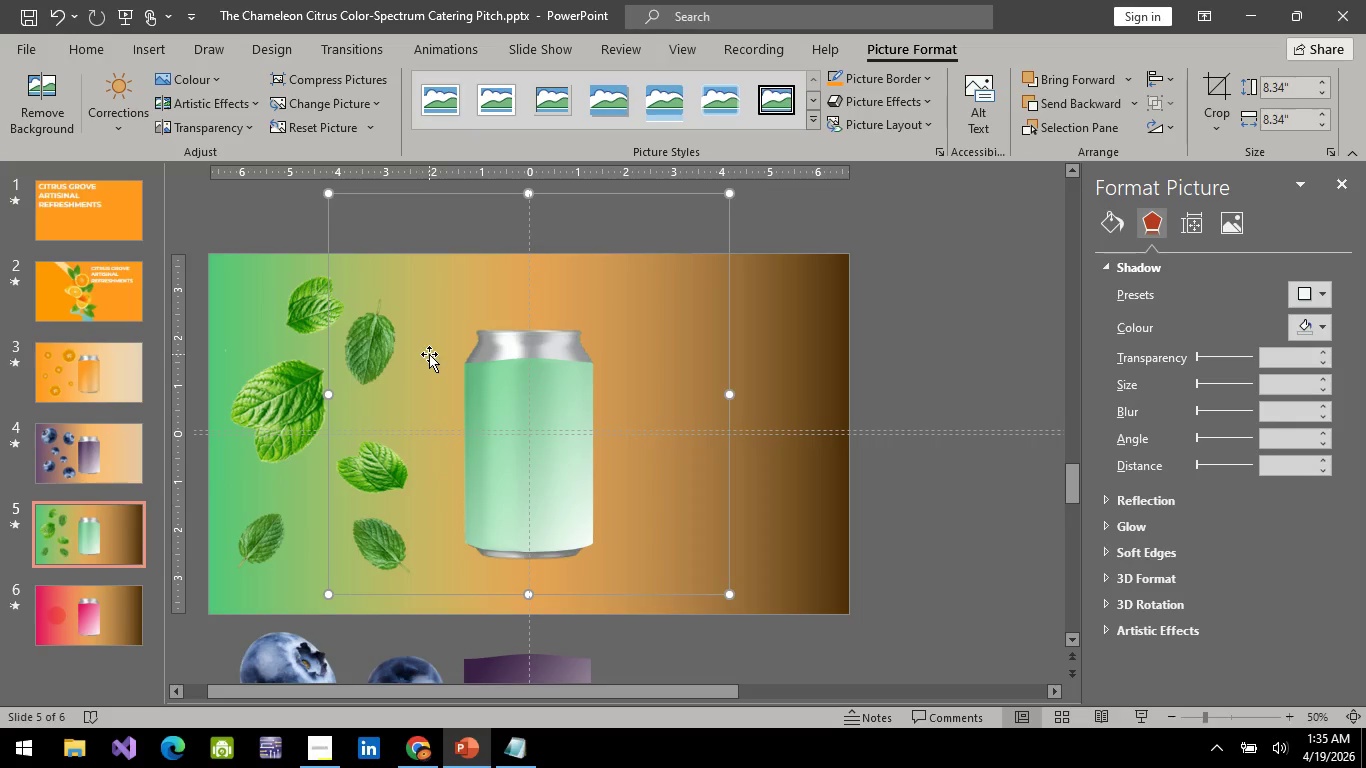 
left_click([359, 353])
 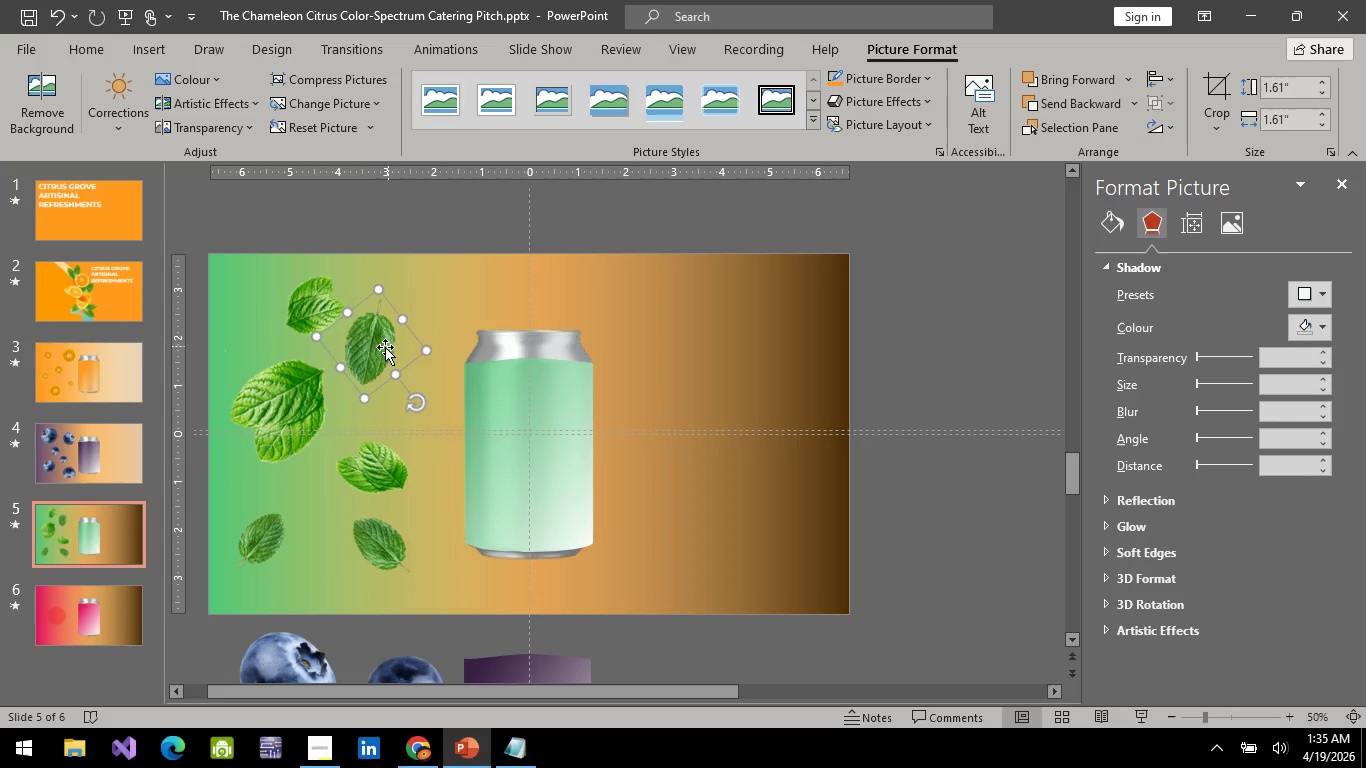 
left_click_drag(start_coordinate=[383, 347], to_coordinate=[404, 359])
 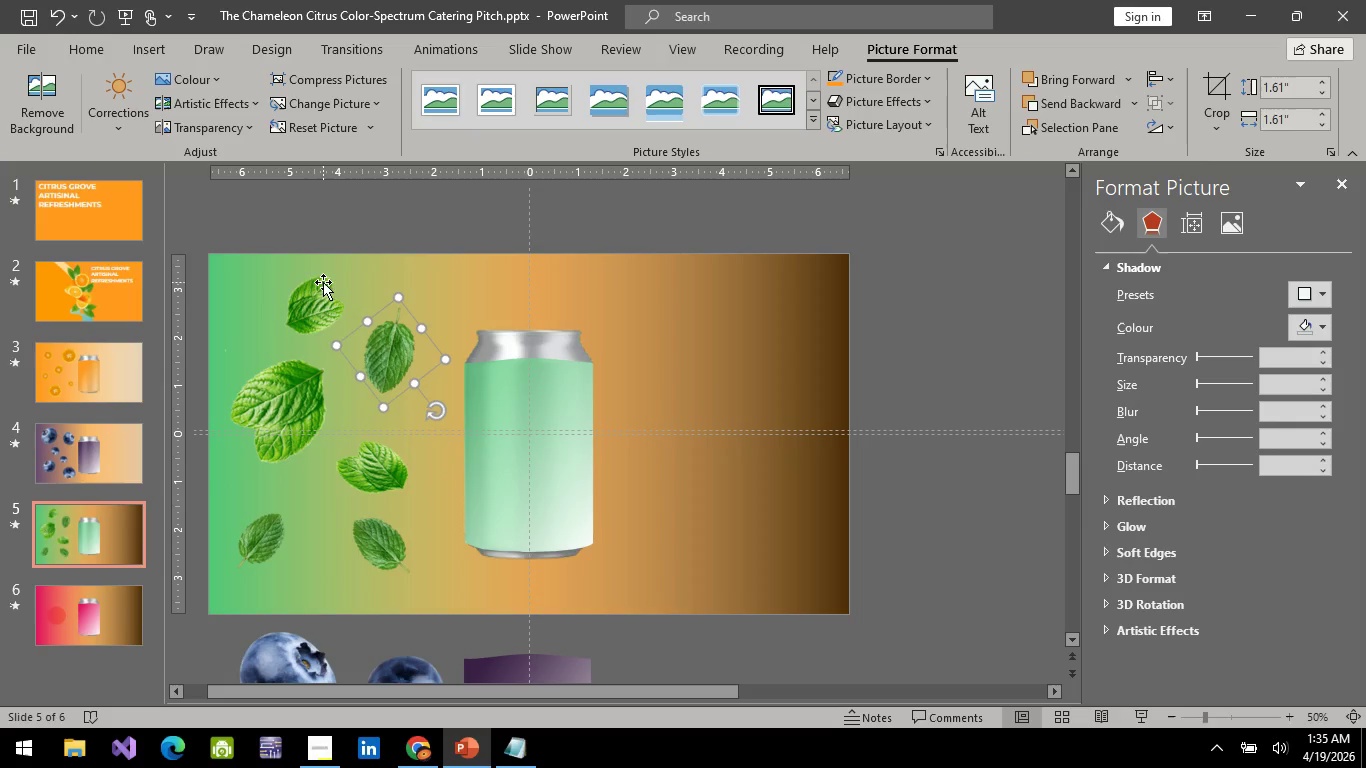 
hold_key(key=ControlLeft, duration=1.5)
left_click([319, 284])
 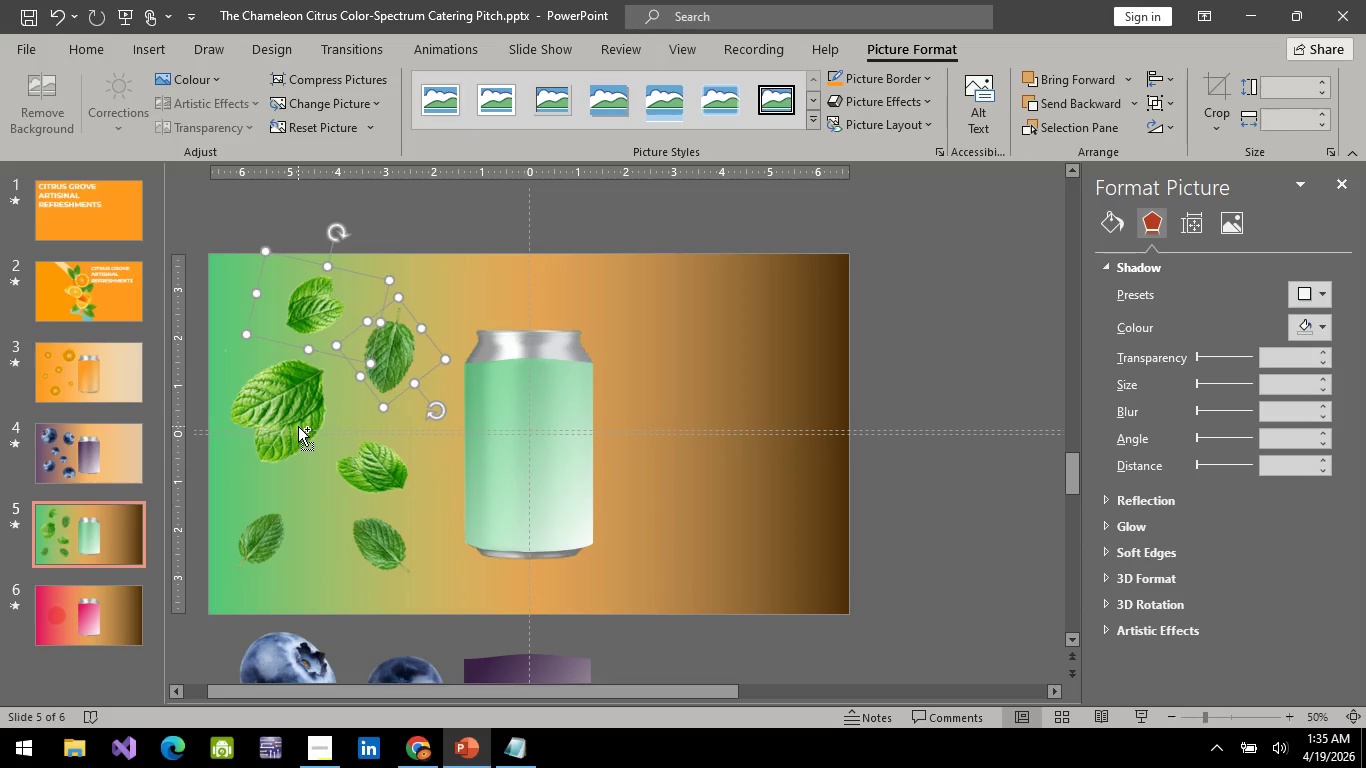 
double_click([298, 427])
 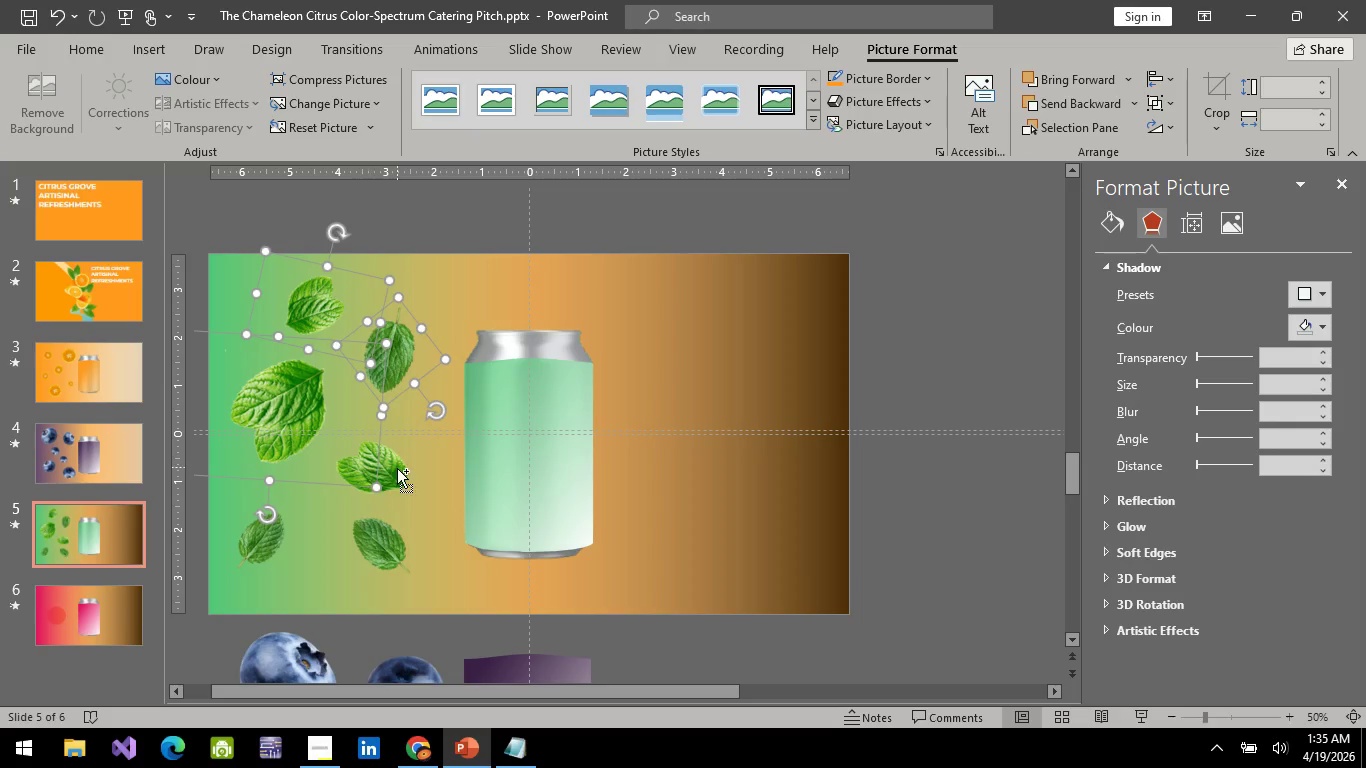 
hold_key(key=ControlLeft, duration=1.51)
left_click([396, 468])
 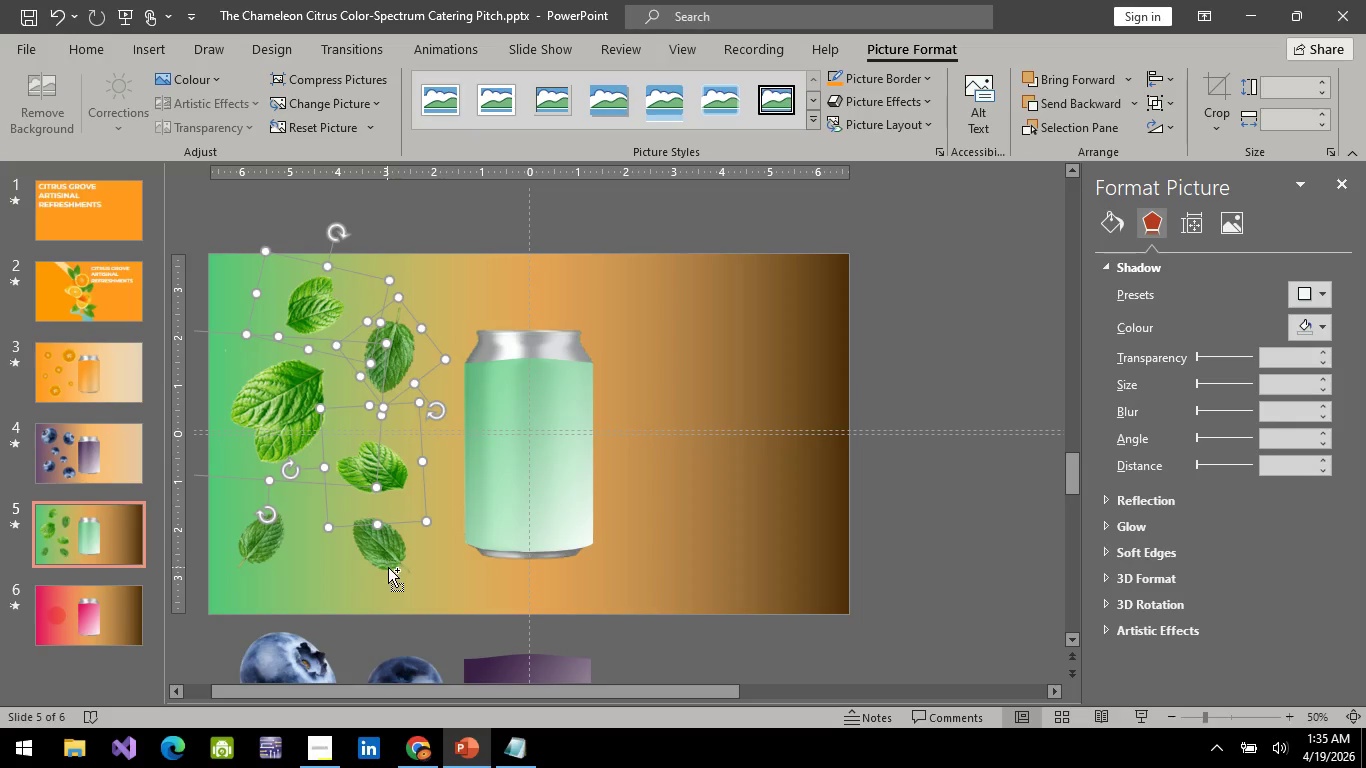 
left_click([389, 563])
 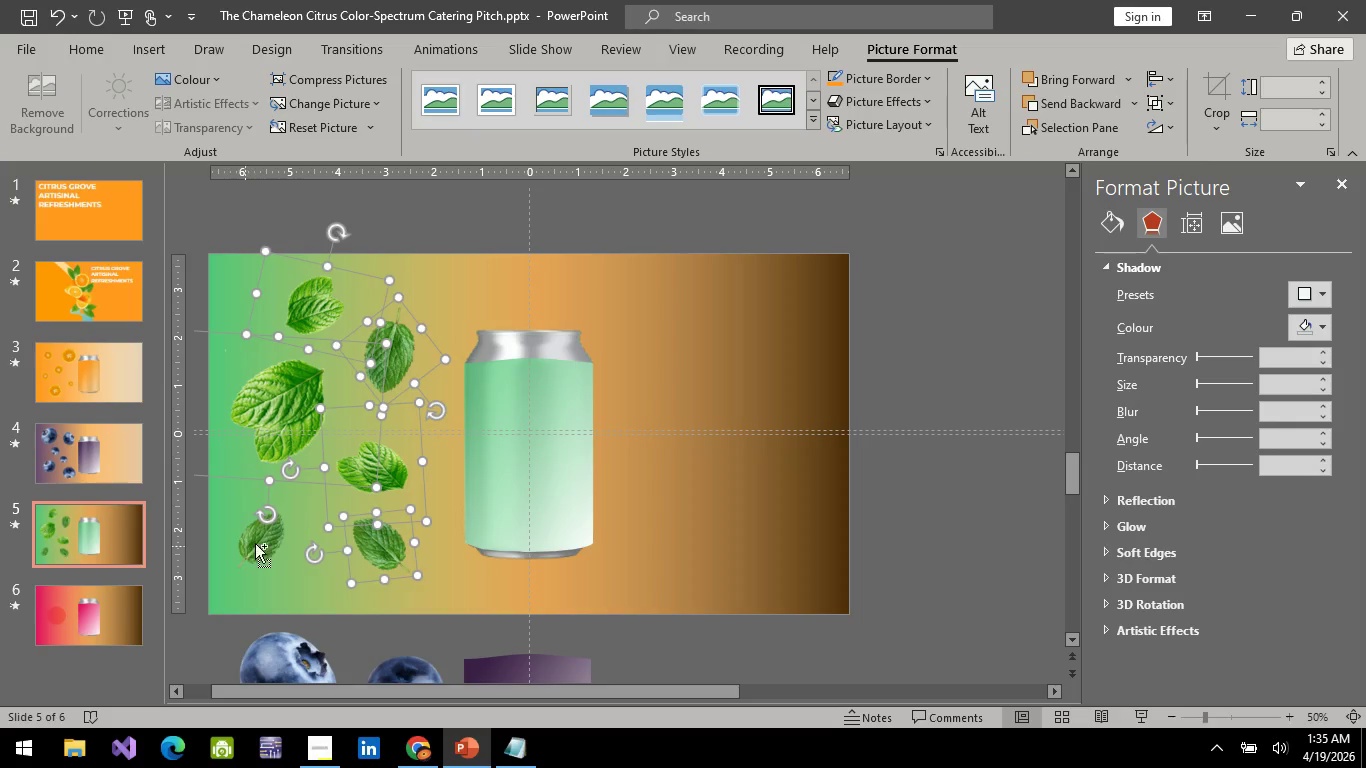 
left_click([264, 543])
 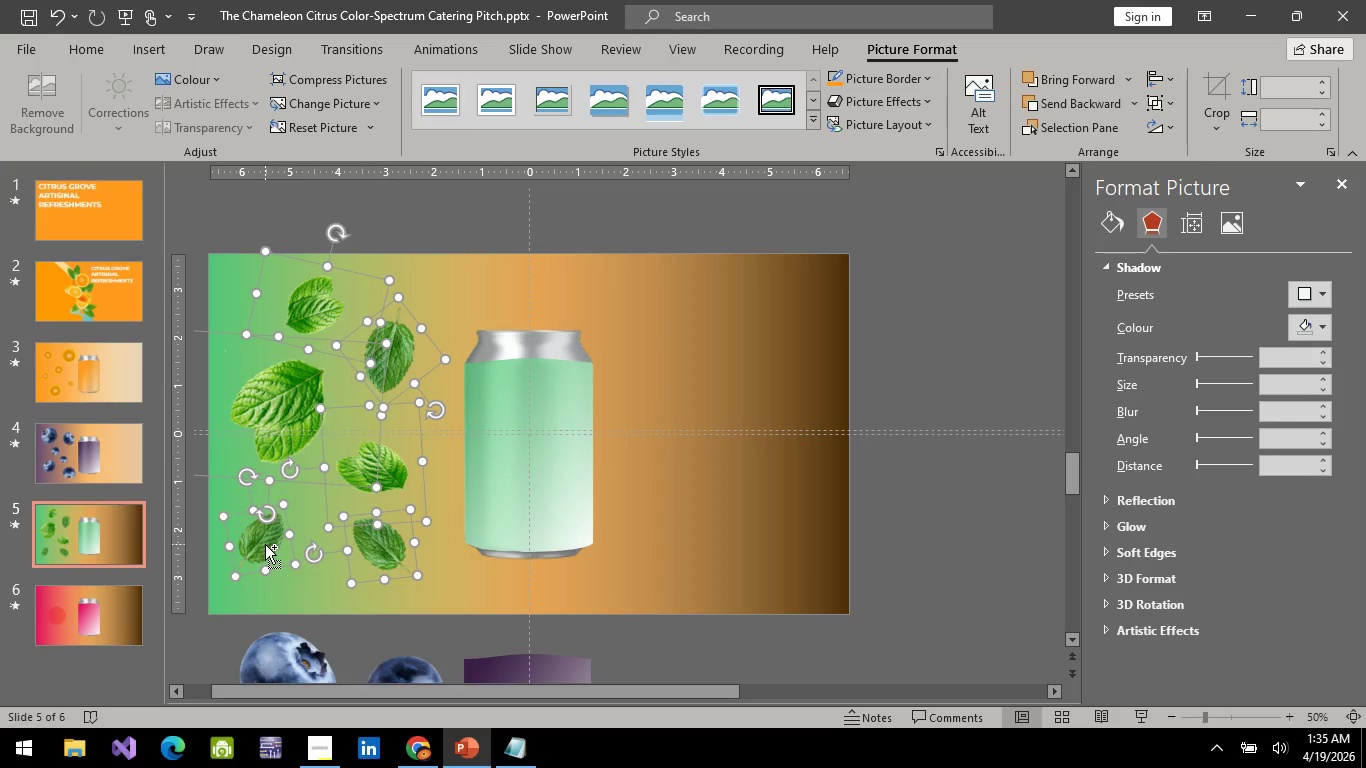 
key(Control+ControlLeft)
 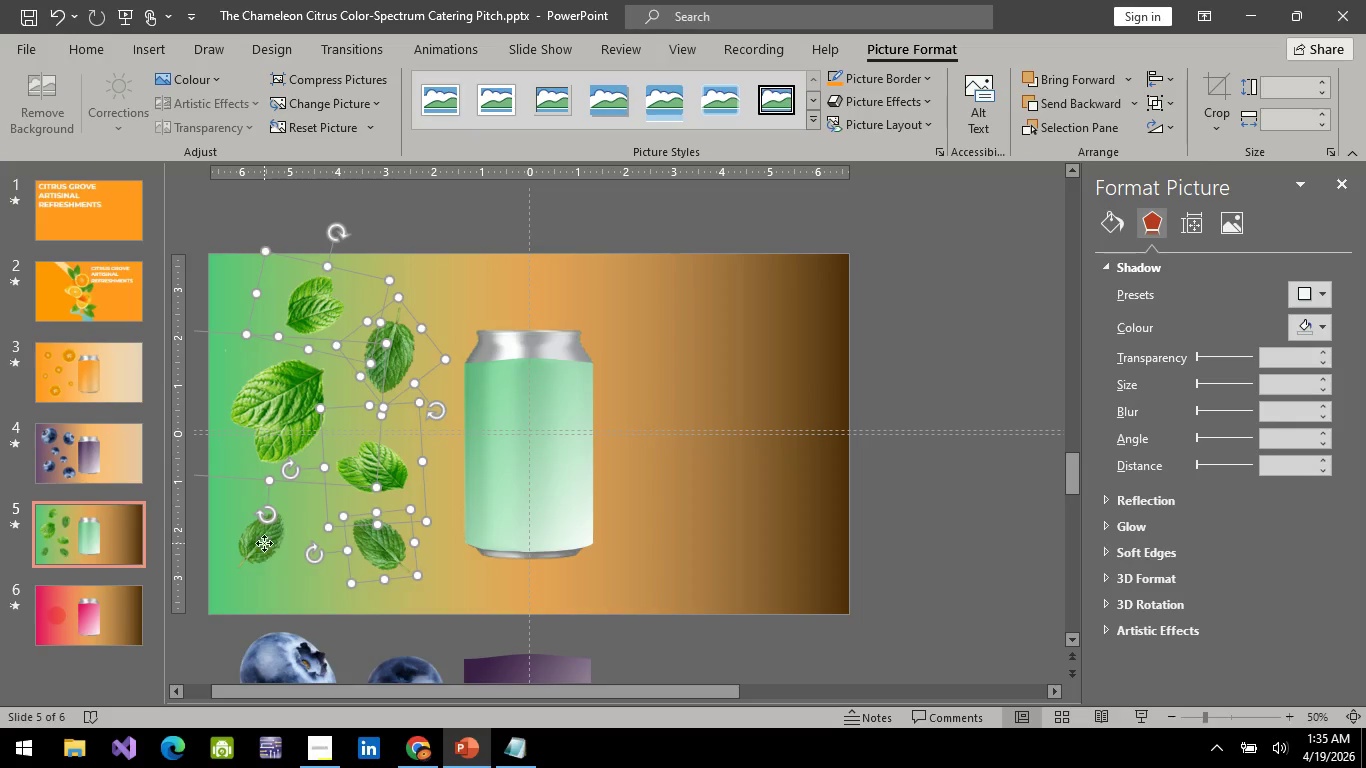 
key(Control+ControlLeft)
 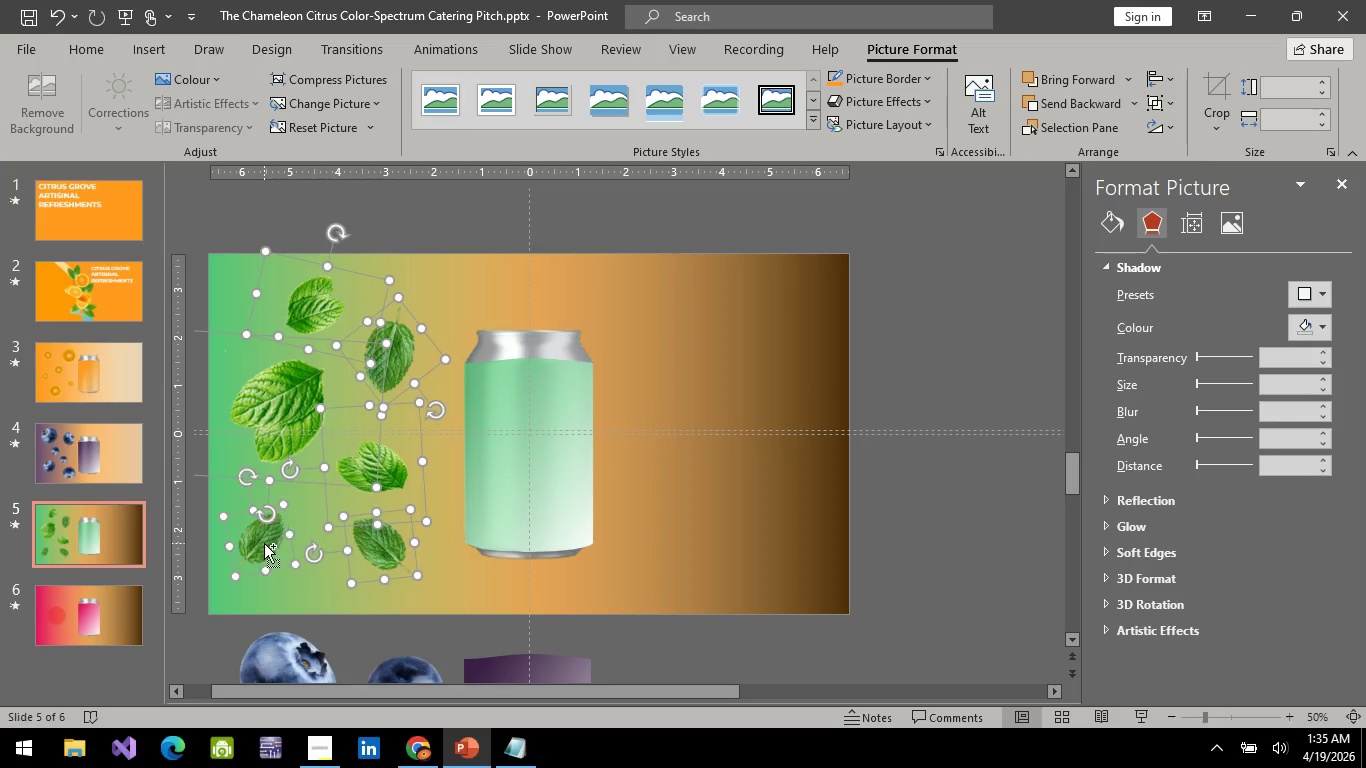 
key(Control+ControlLeft)
 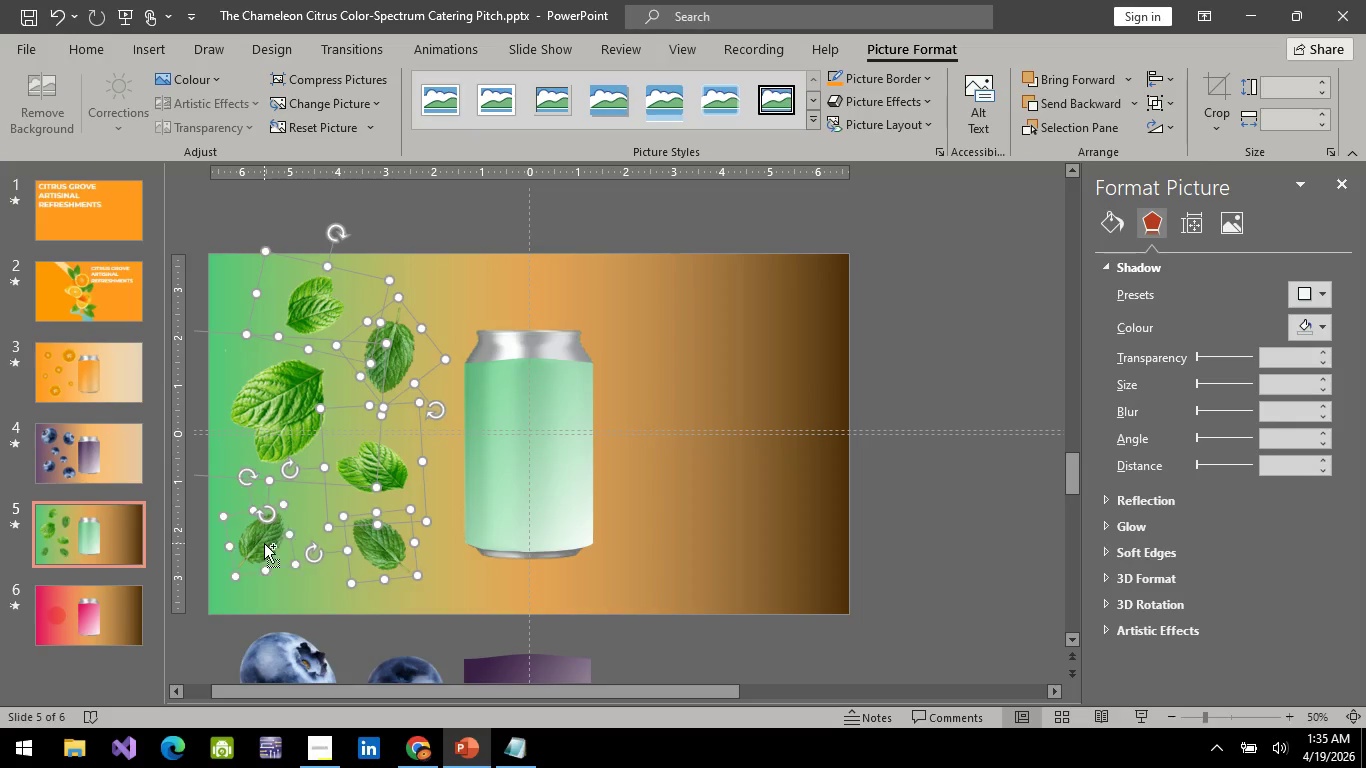 
key(Control+ControlLeft)
 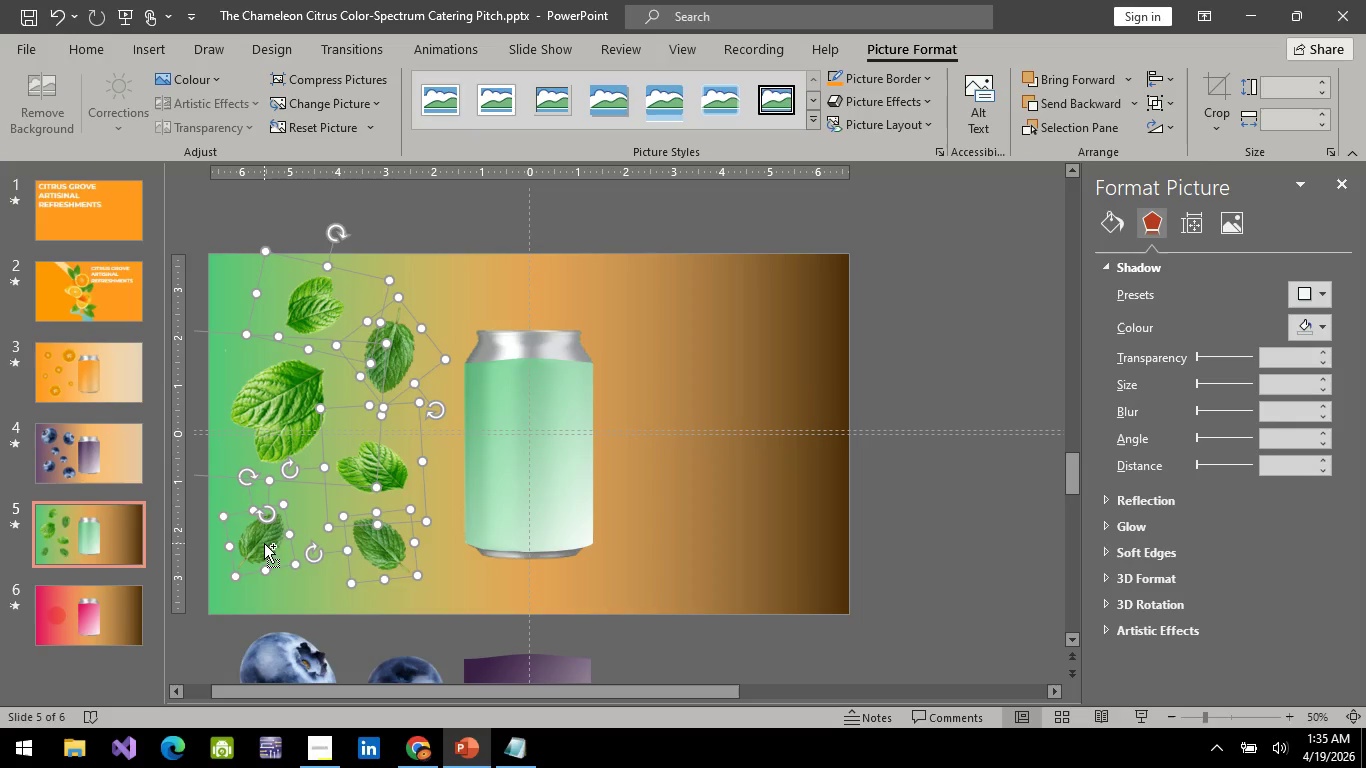 
key(Control+ControlLeft)
 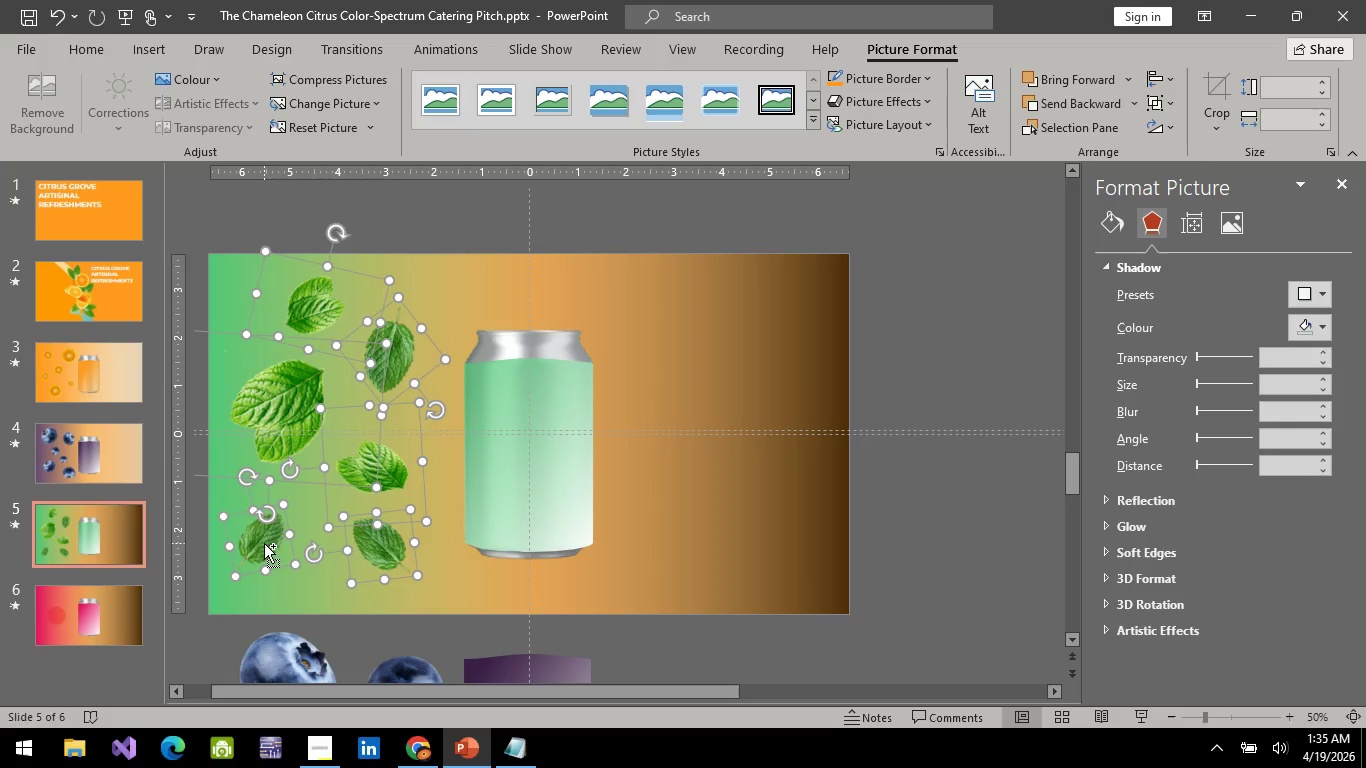 
key(Control+ControlLeft)
 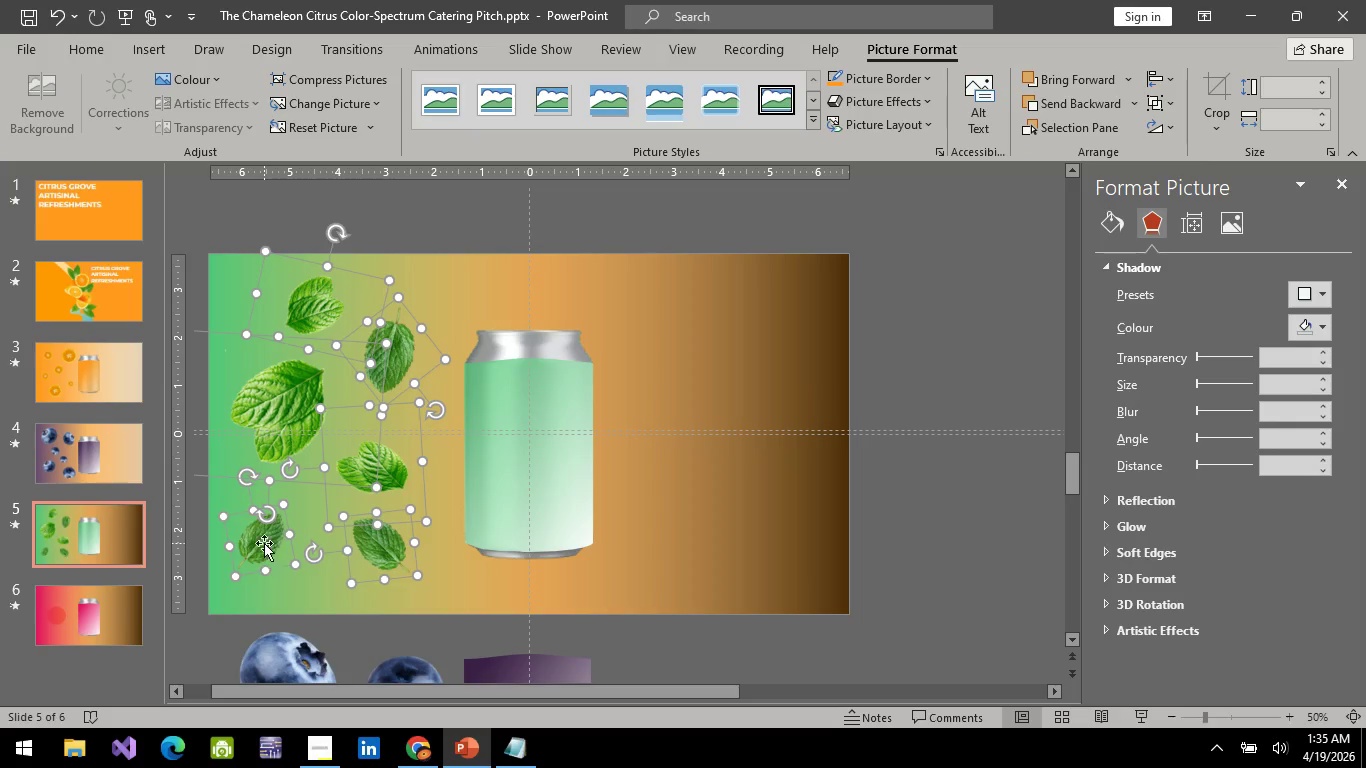 
key(Control+ControlLeft)
 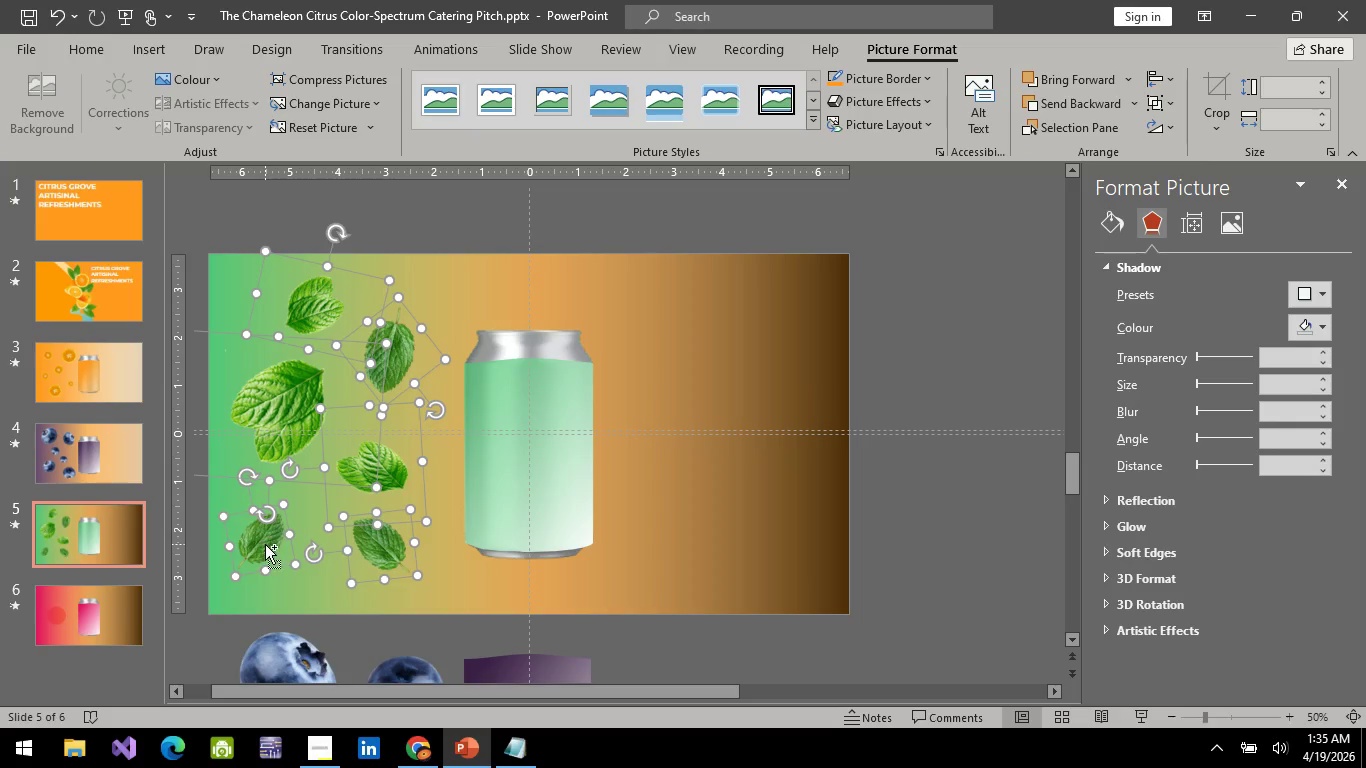 
key(Control+C)
 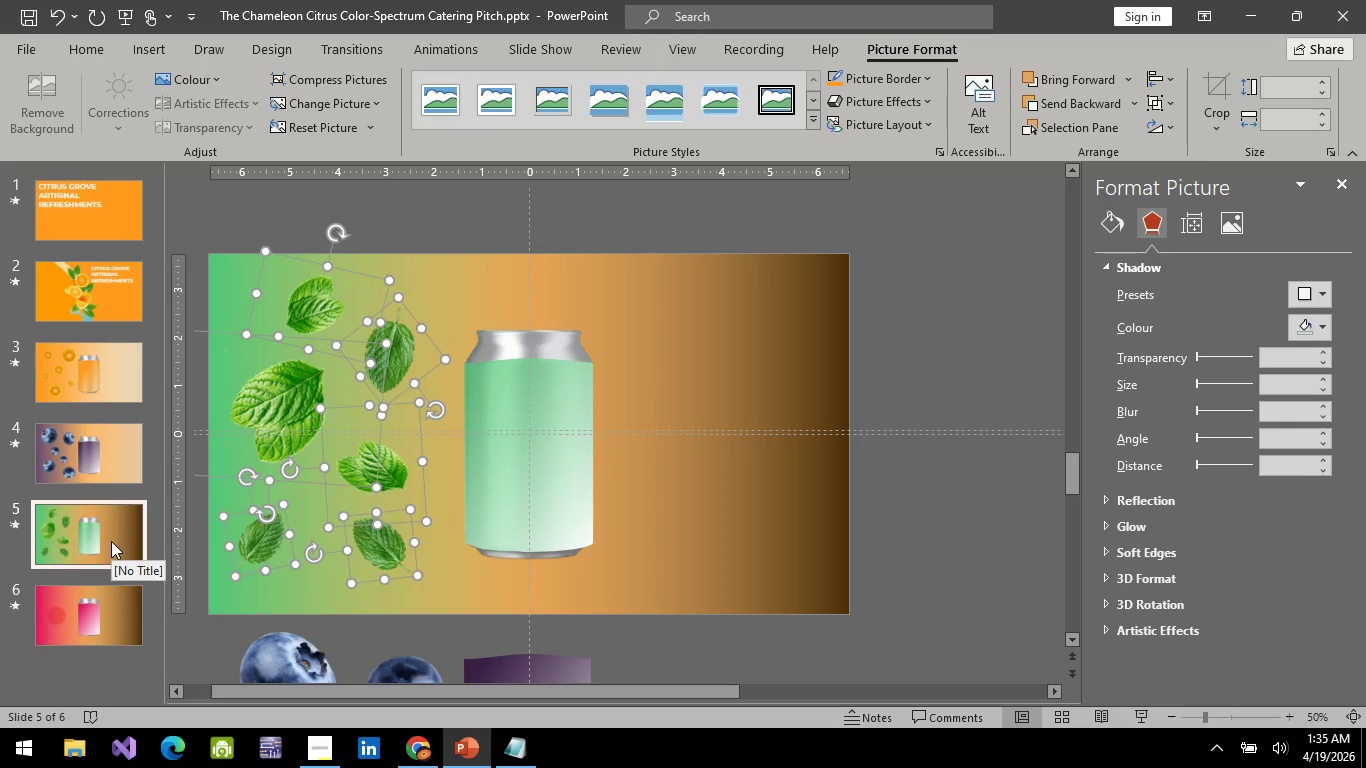 
left_click([111, 541])
 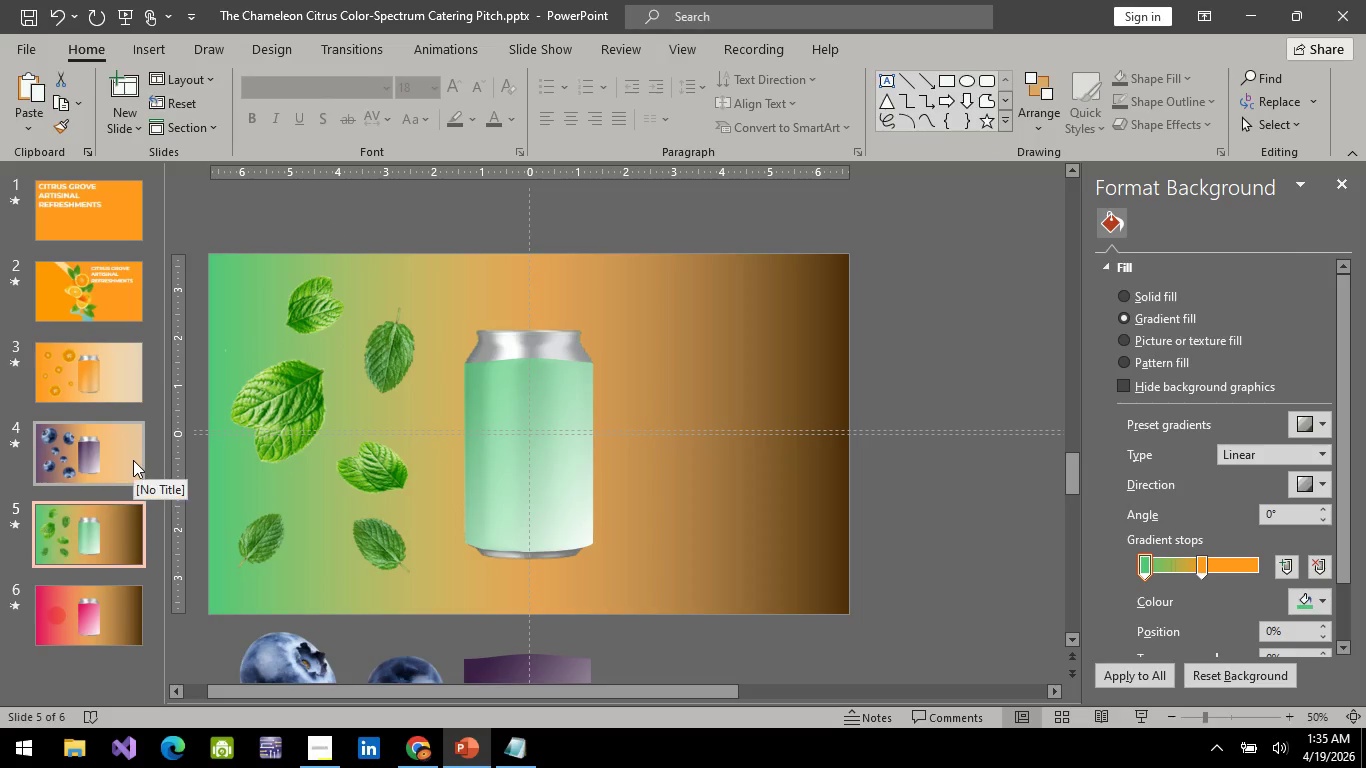 
left_click([133, 460])
 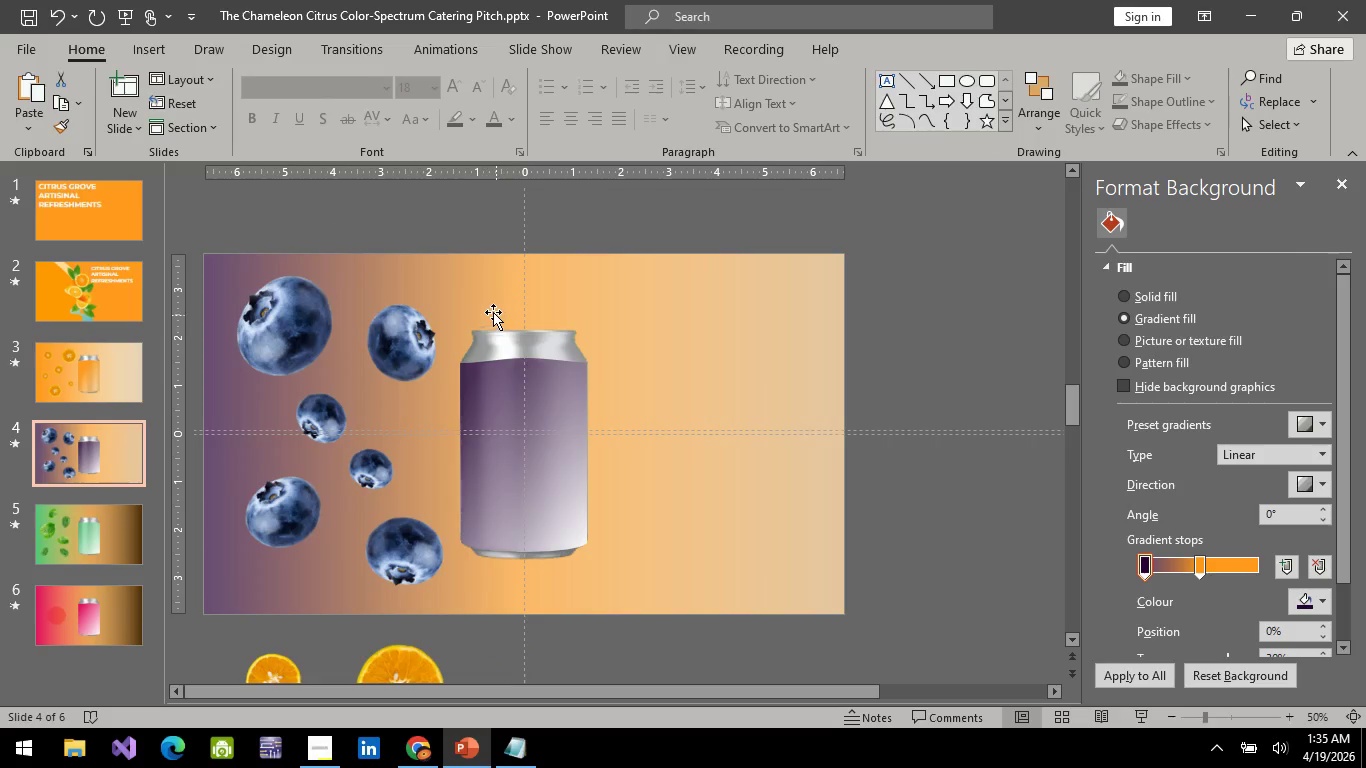 
key(Control+V)
 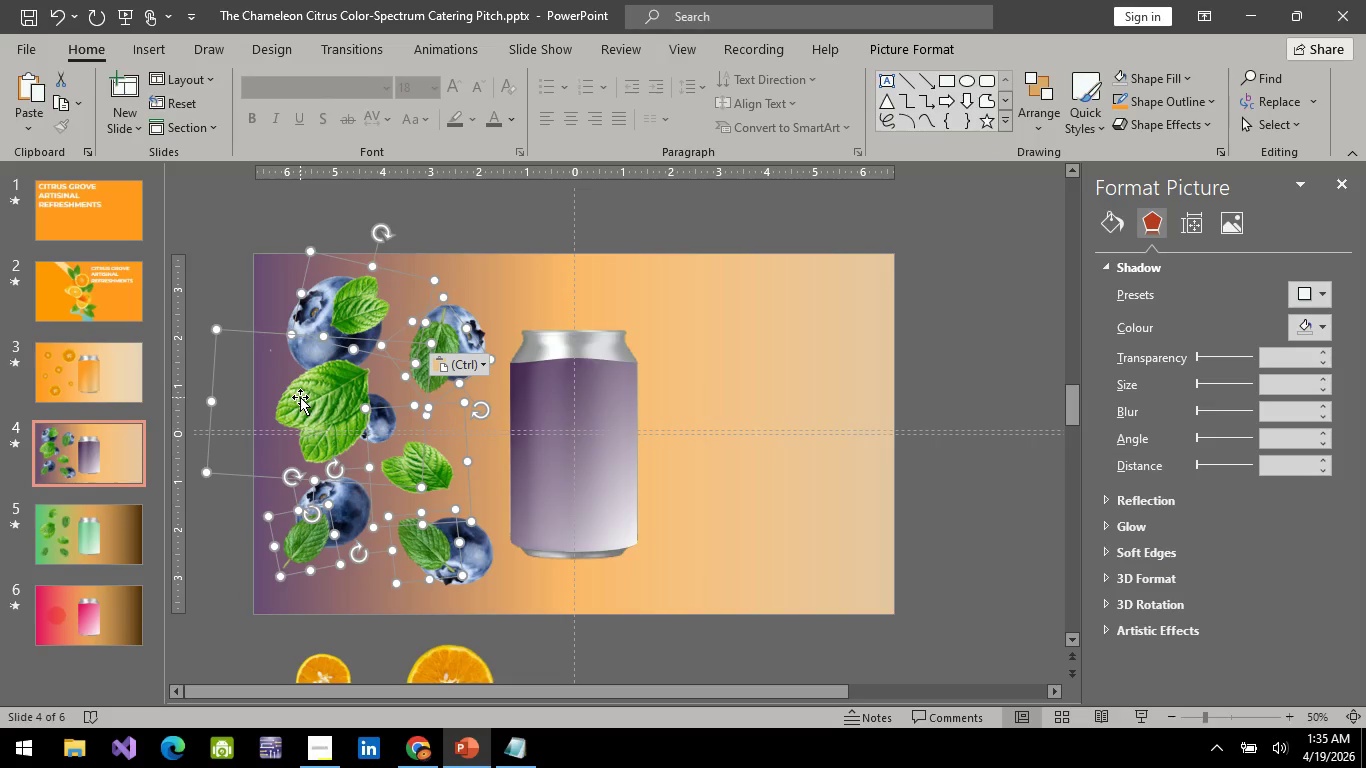 
hold_key(key=ArrowUp, duration=1.51)
 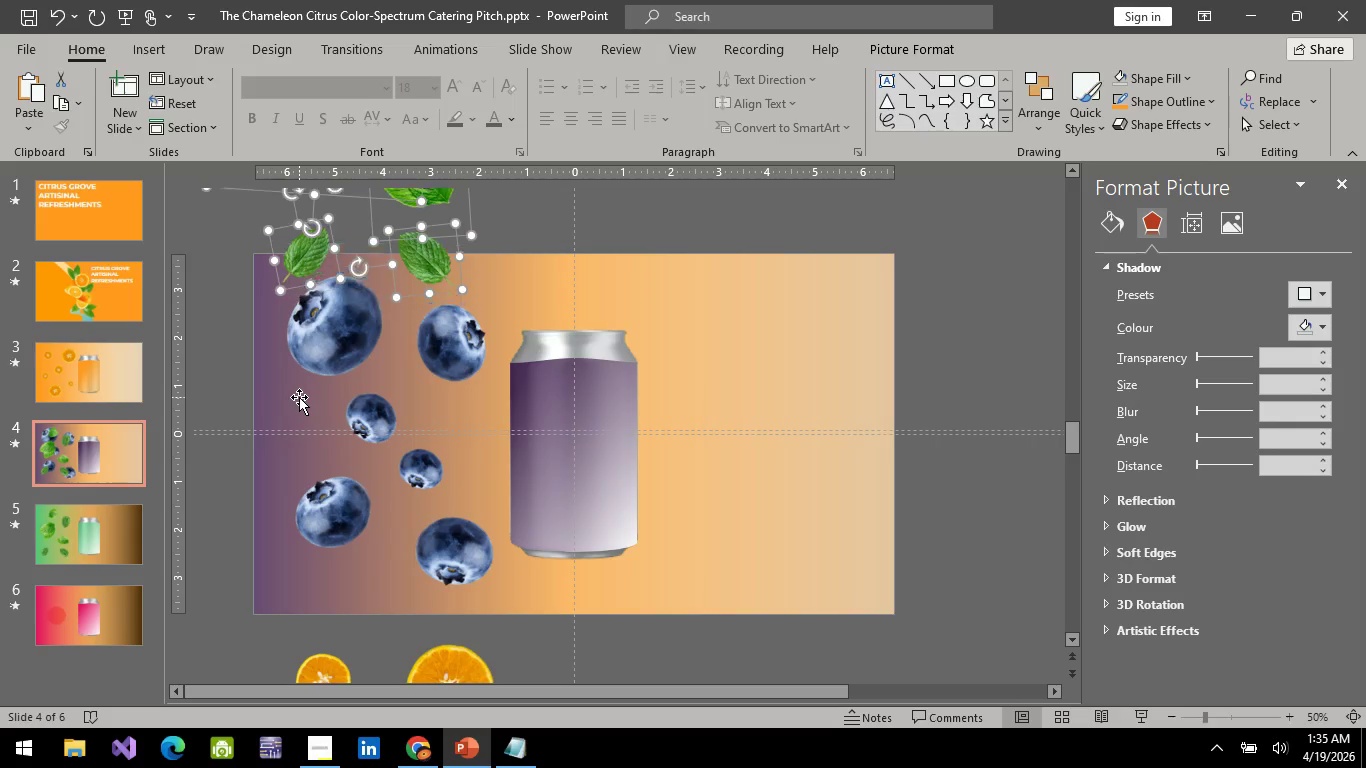 
key(ArrowUp)
 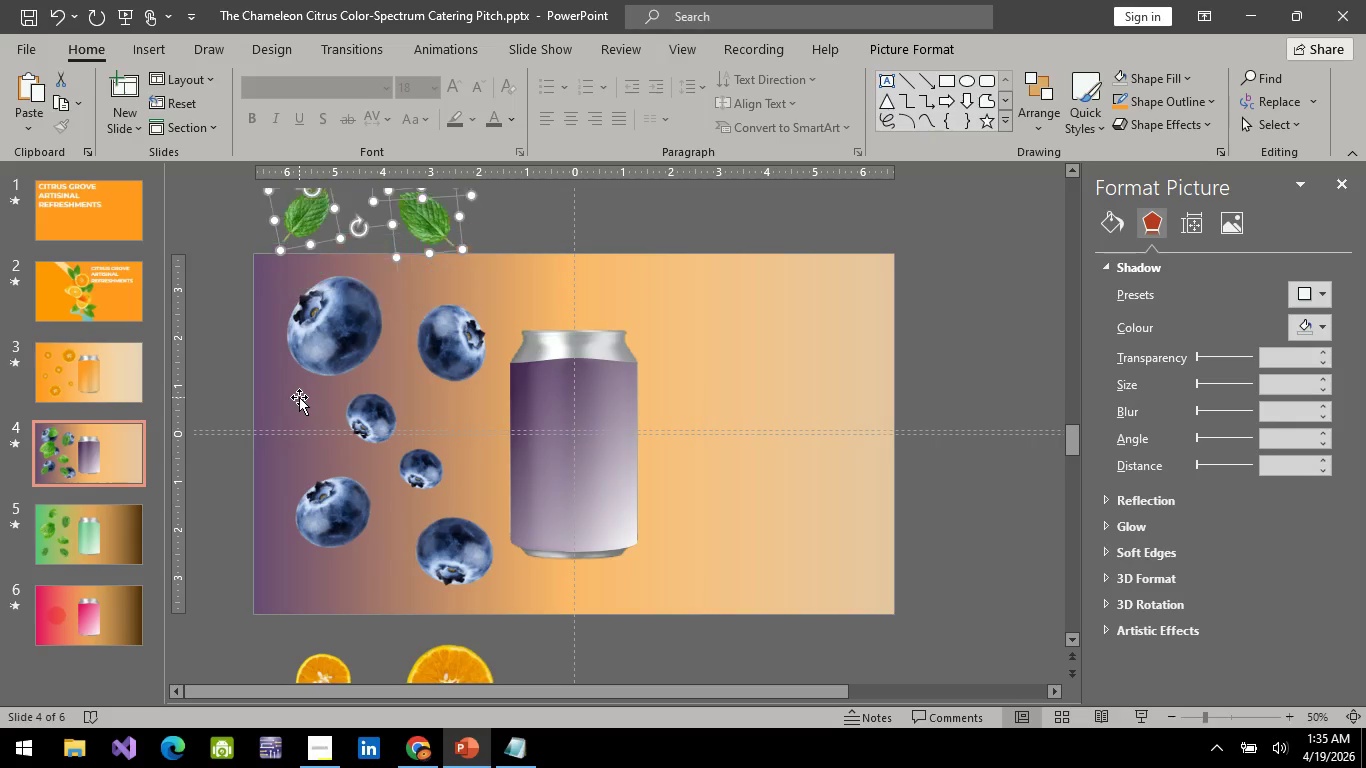 
key(ArrowUp)
 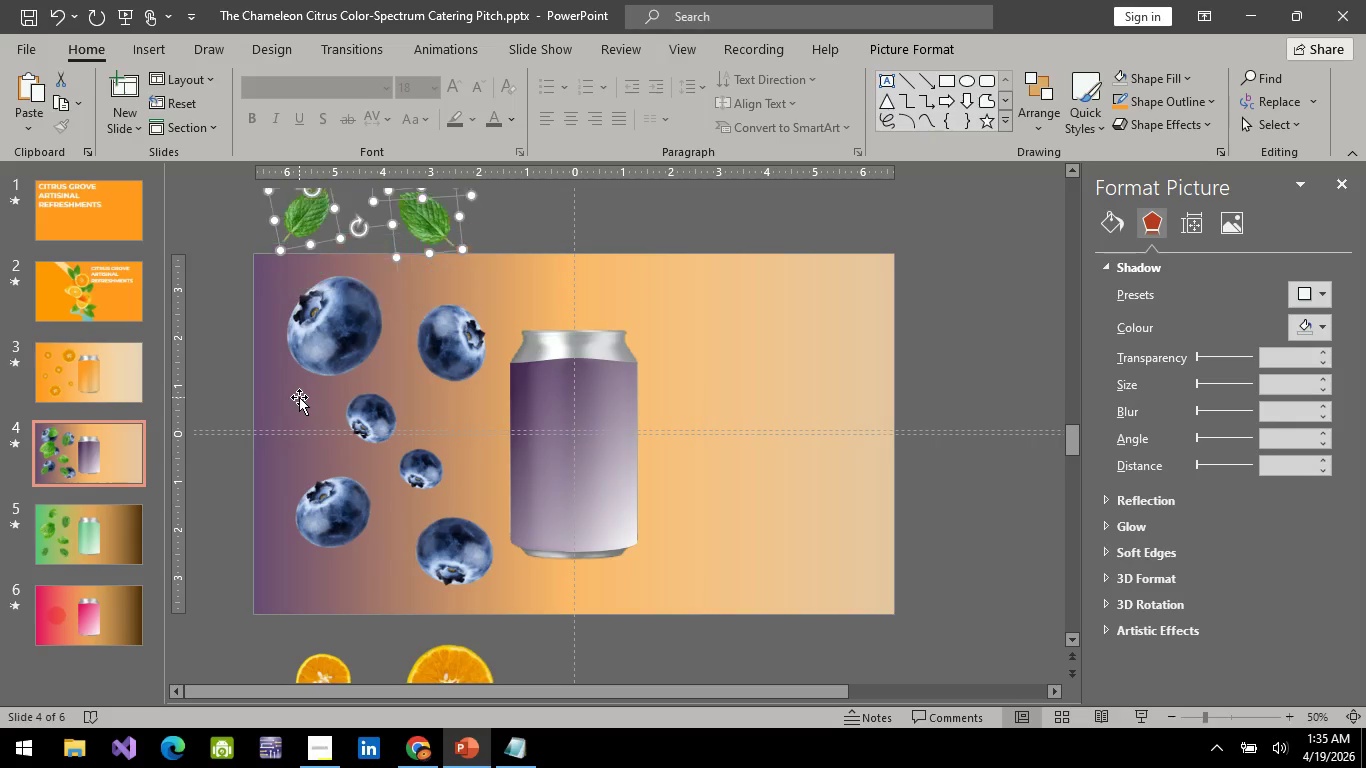 
key(ArrowUp)
 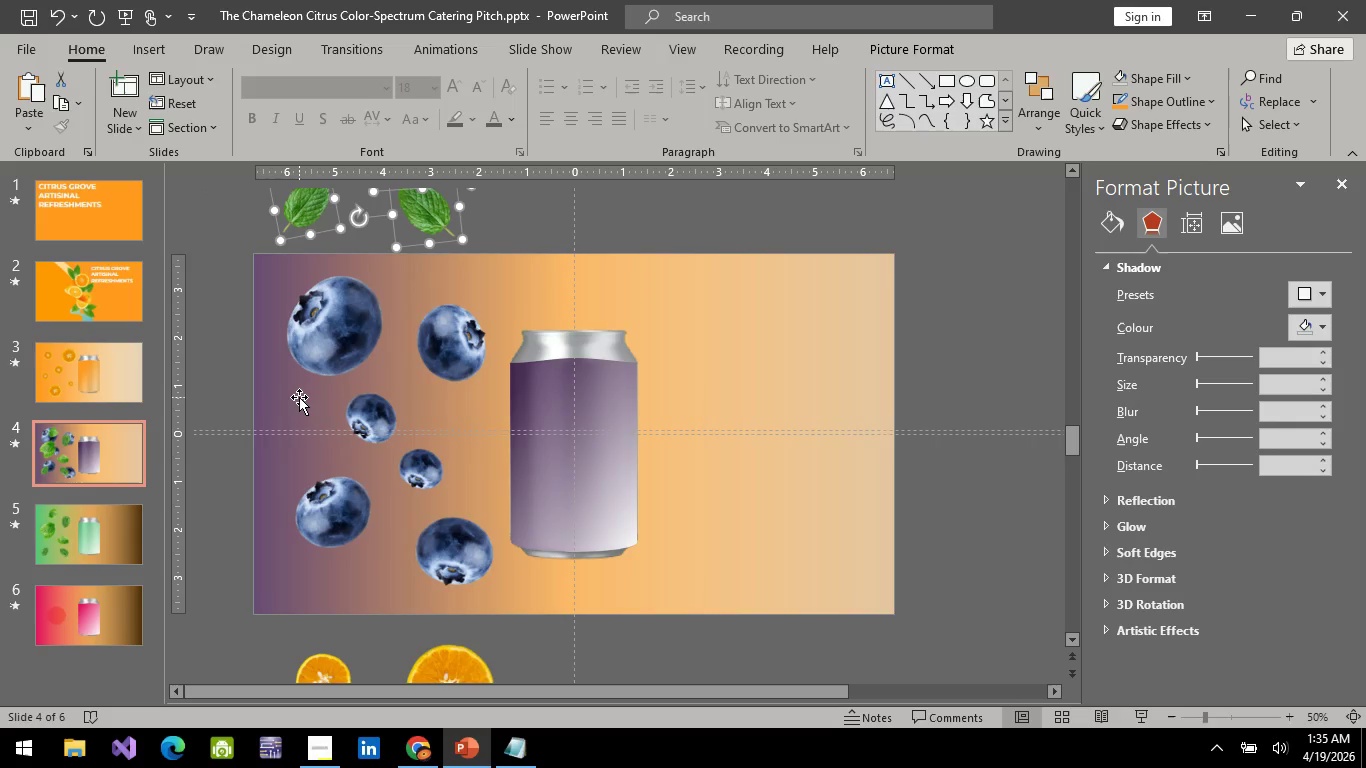 
key(ArrowUp)
 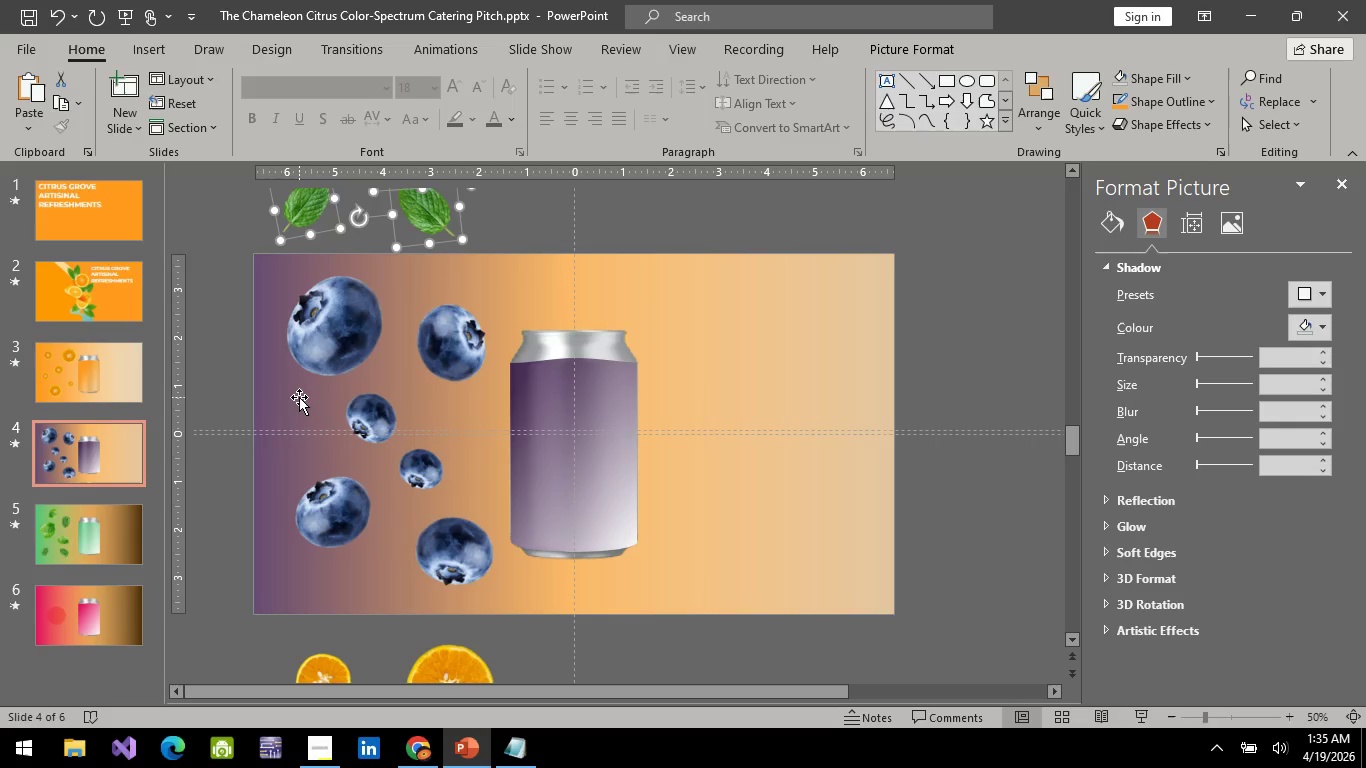 
hold_key(key=ArrowUp, duration=0.47)
 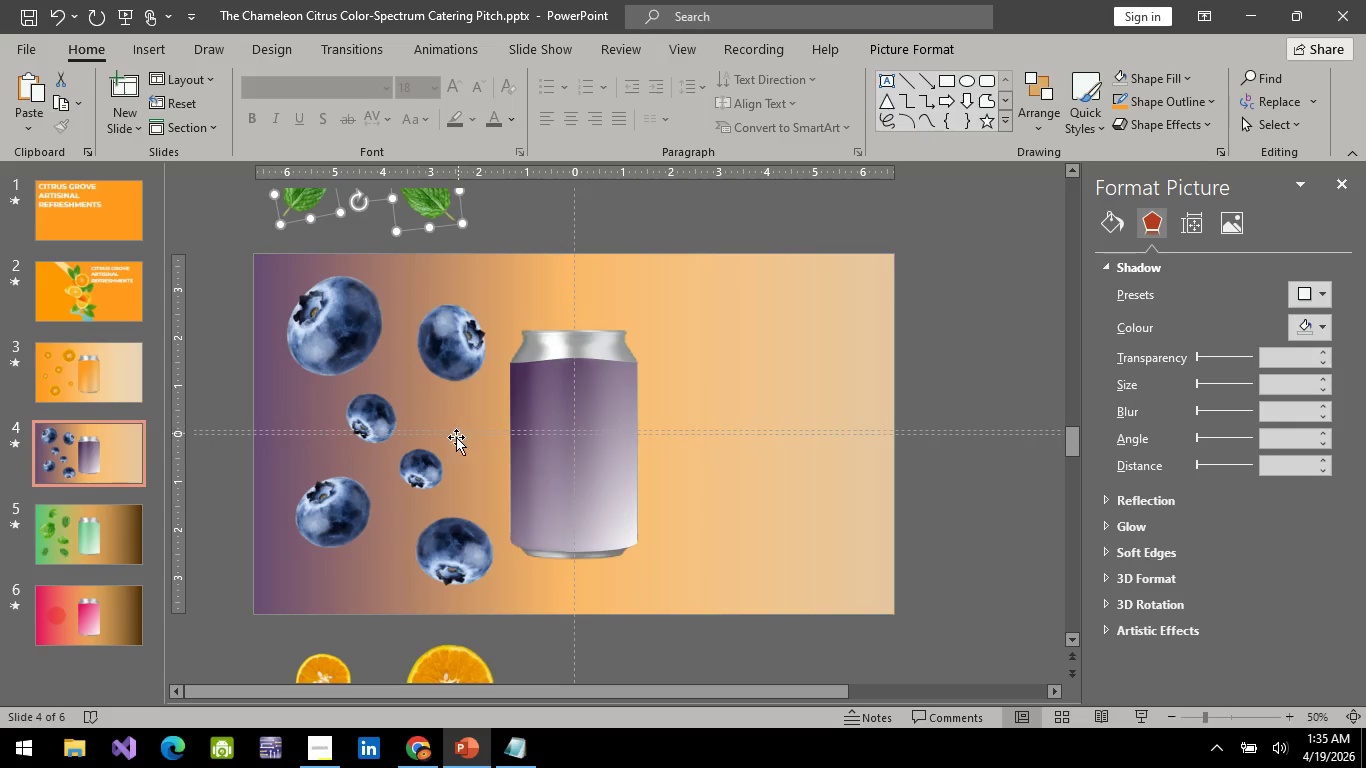 
scroll: coordinate [452, 485], scroll_direction: up, amount: 15.0
 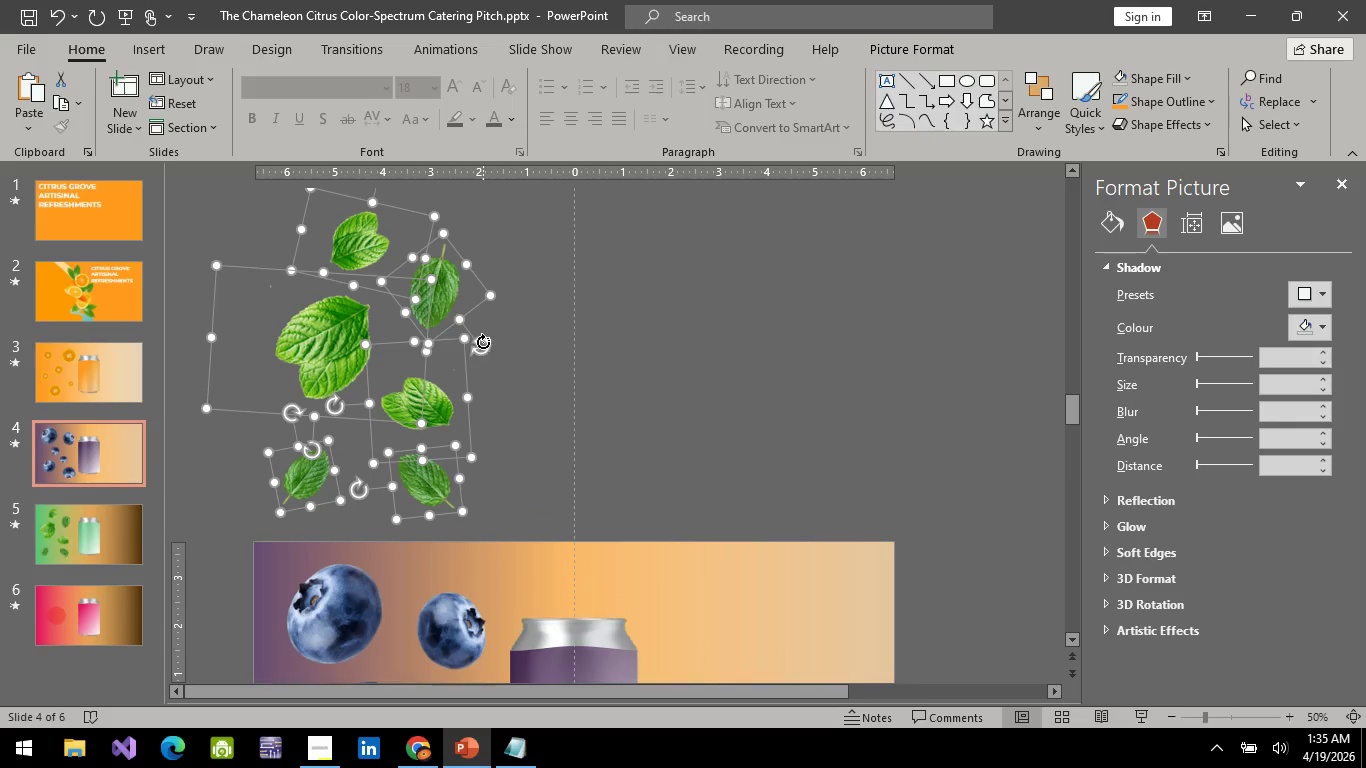 
left_click_drag(start_coordinate=[483, 342], to_coordinate=[256, 328])
 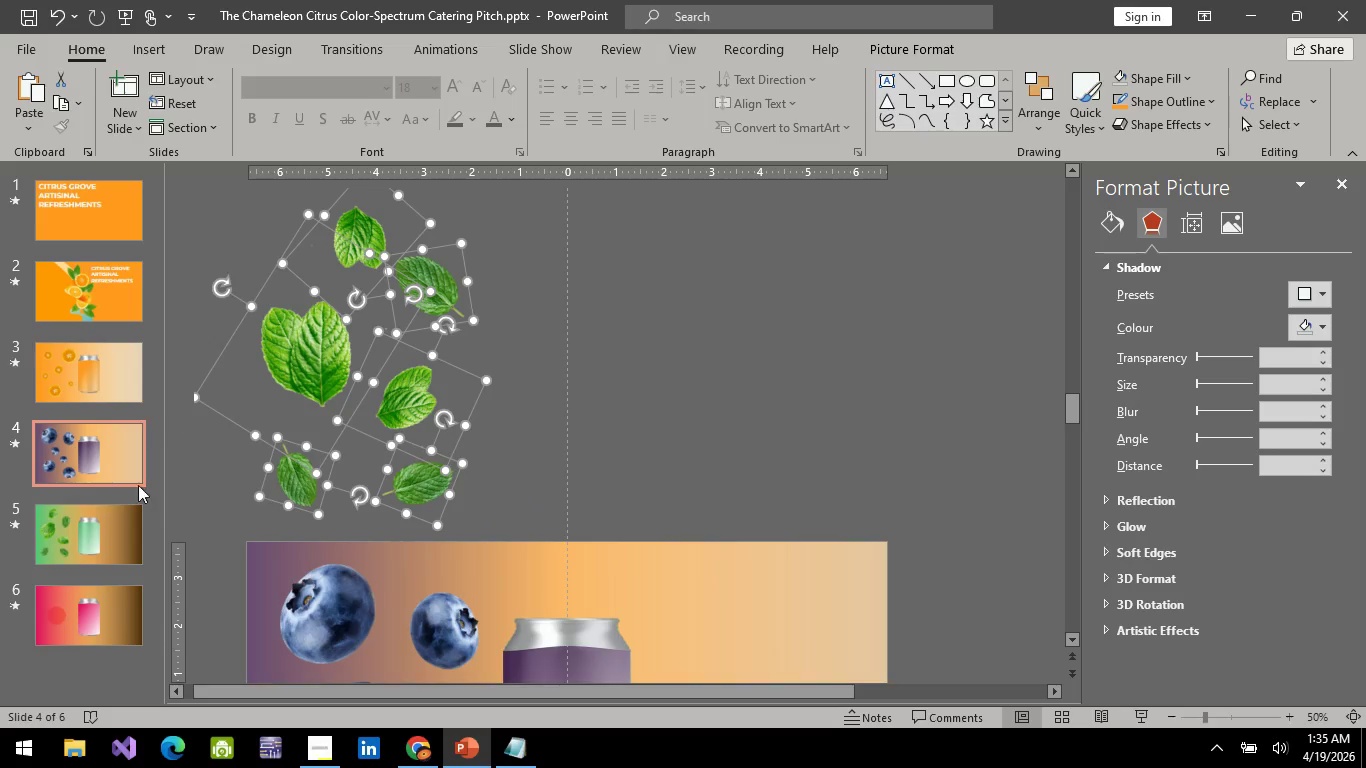 
mouse_move([99, 494])
 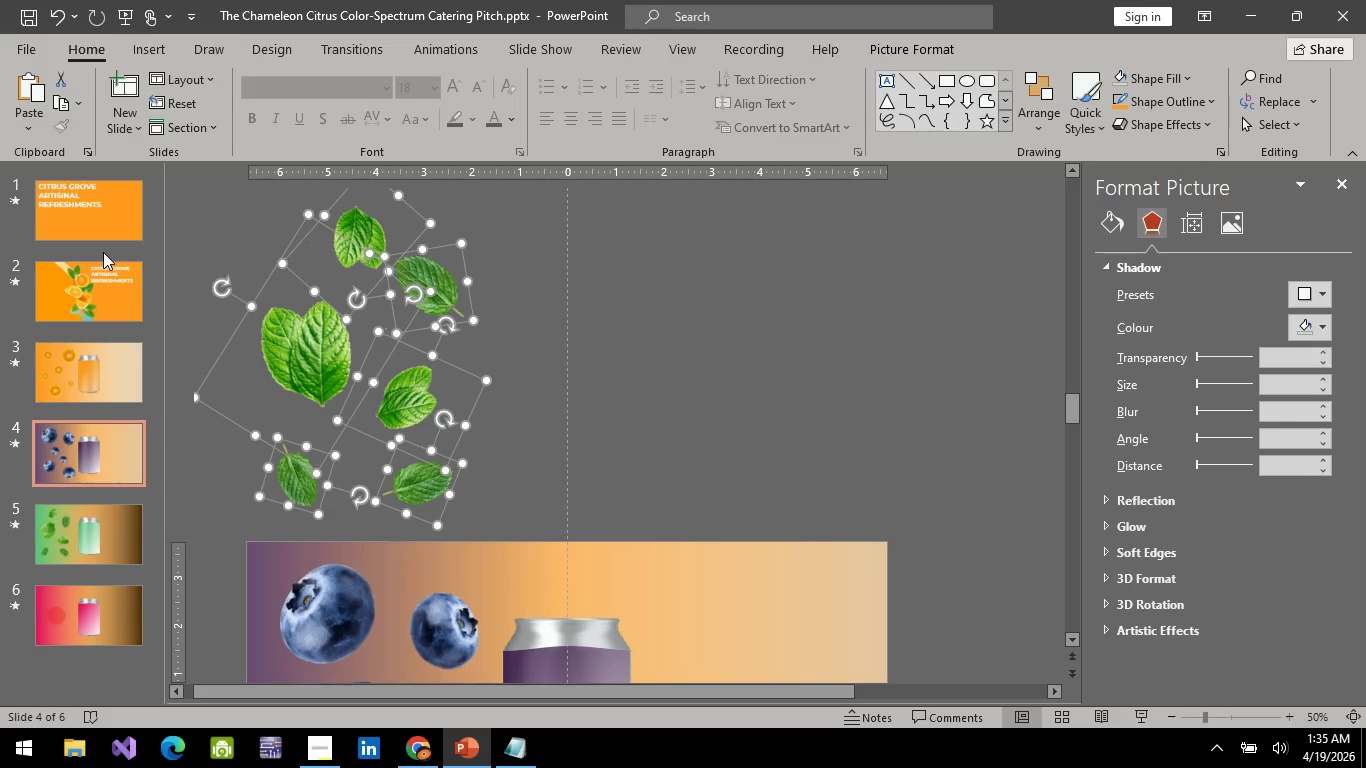 
scroll: coordinate [95, 267], scroll_direction: up, amount: 4.0
 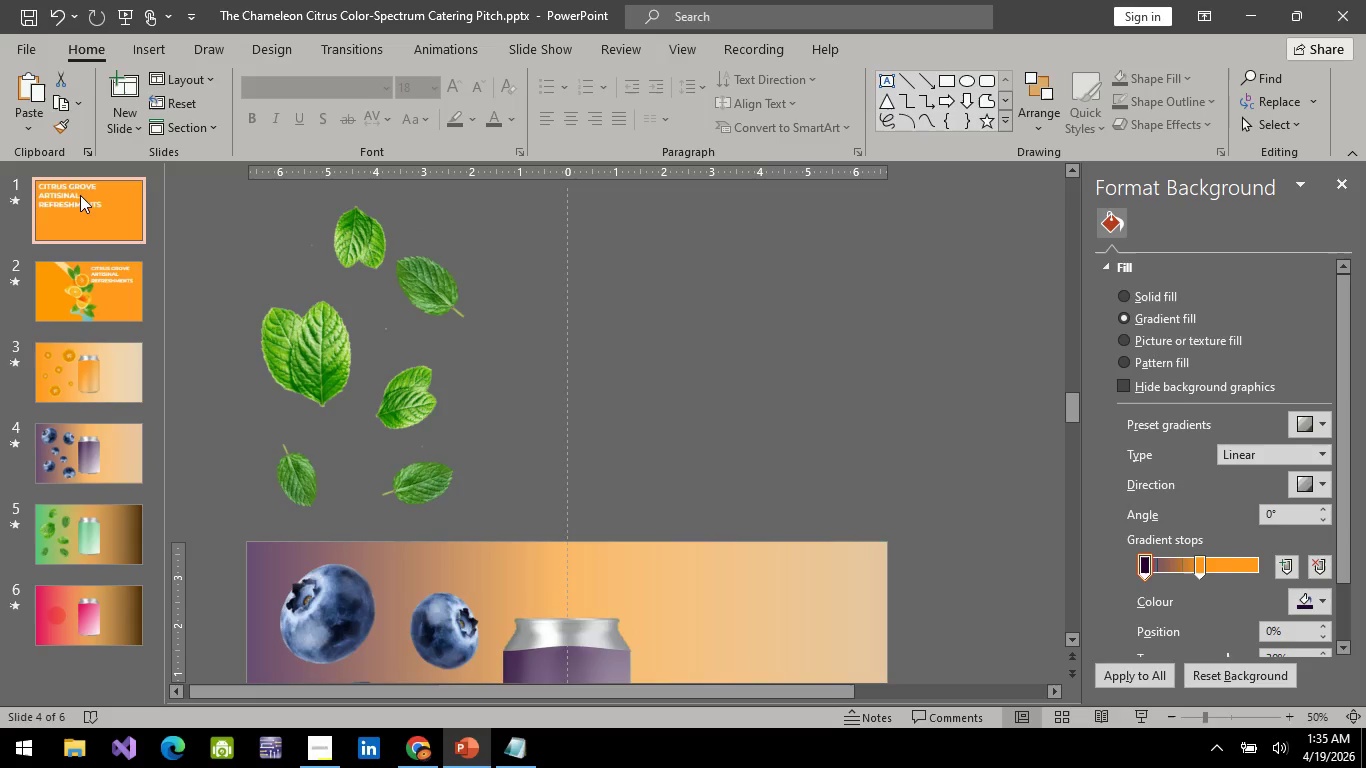 
left_click([80, 195])
 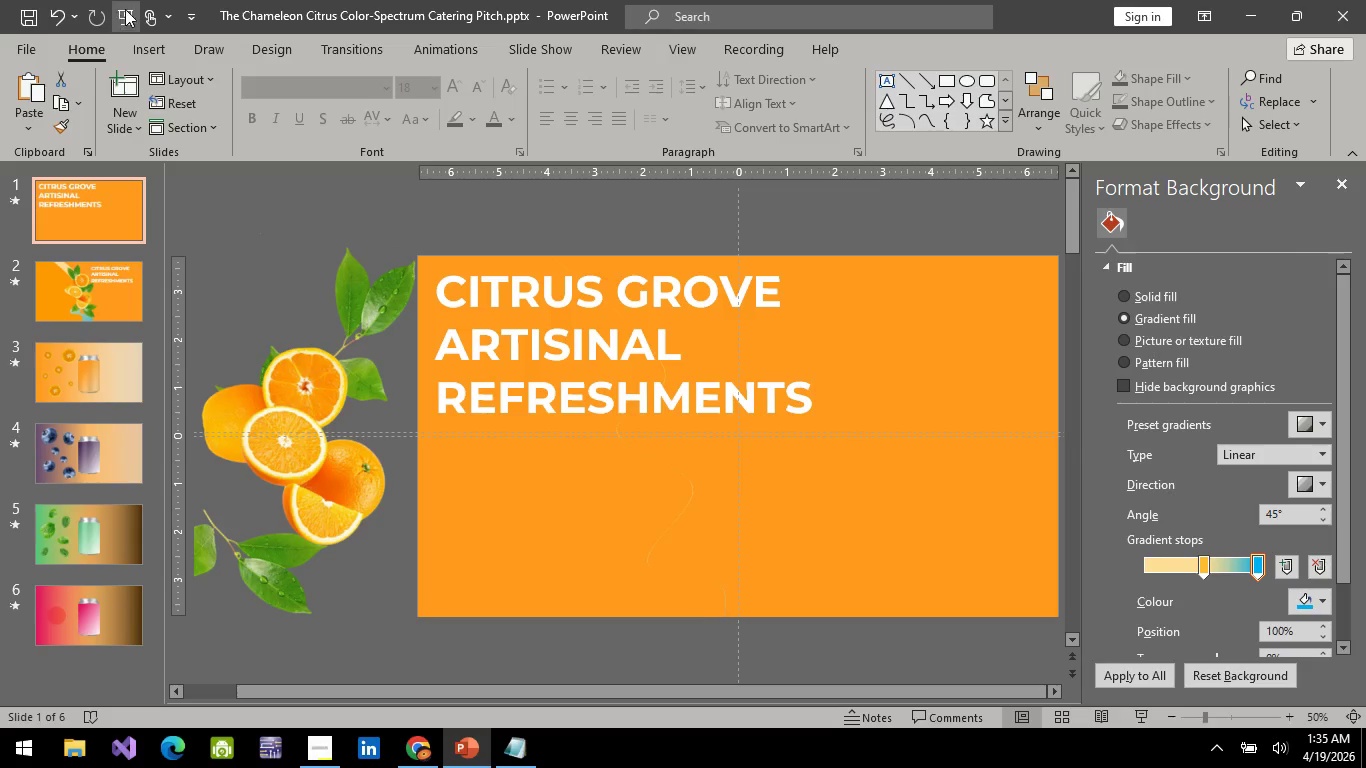 
left_click([128, 9])
 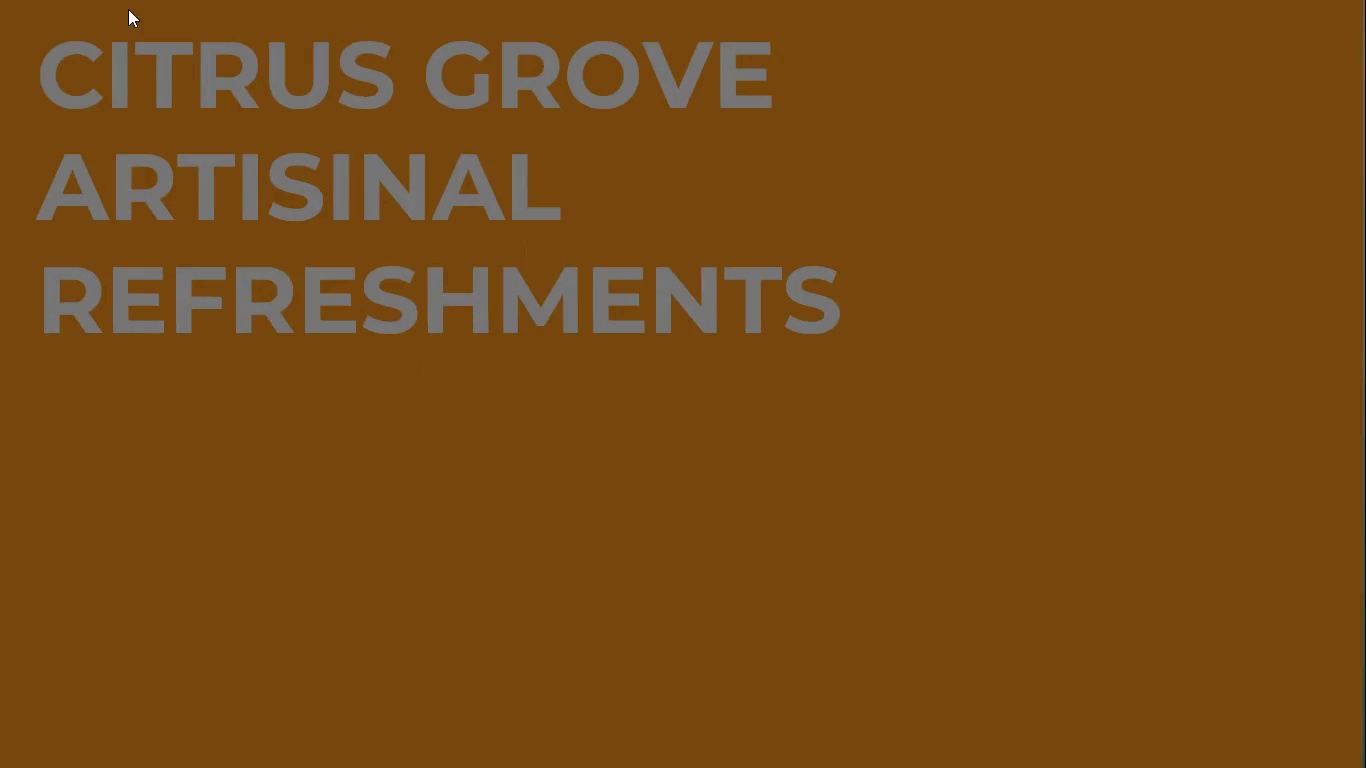 
key(Space)
 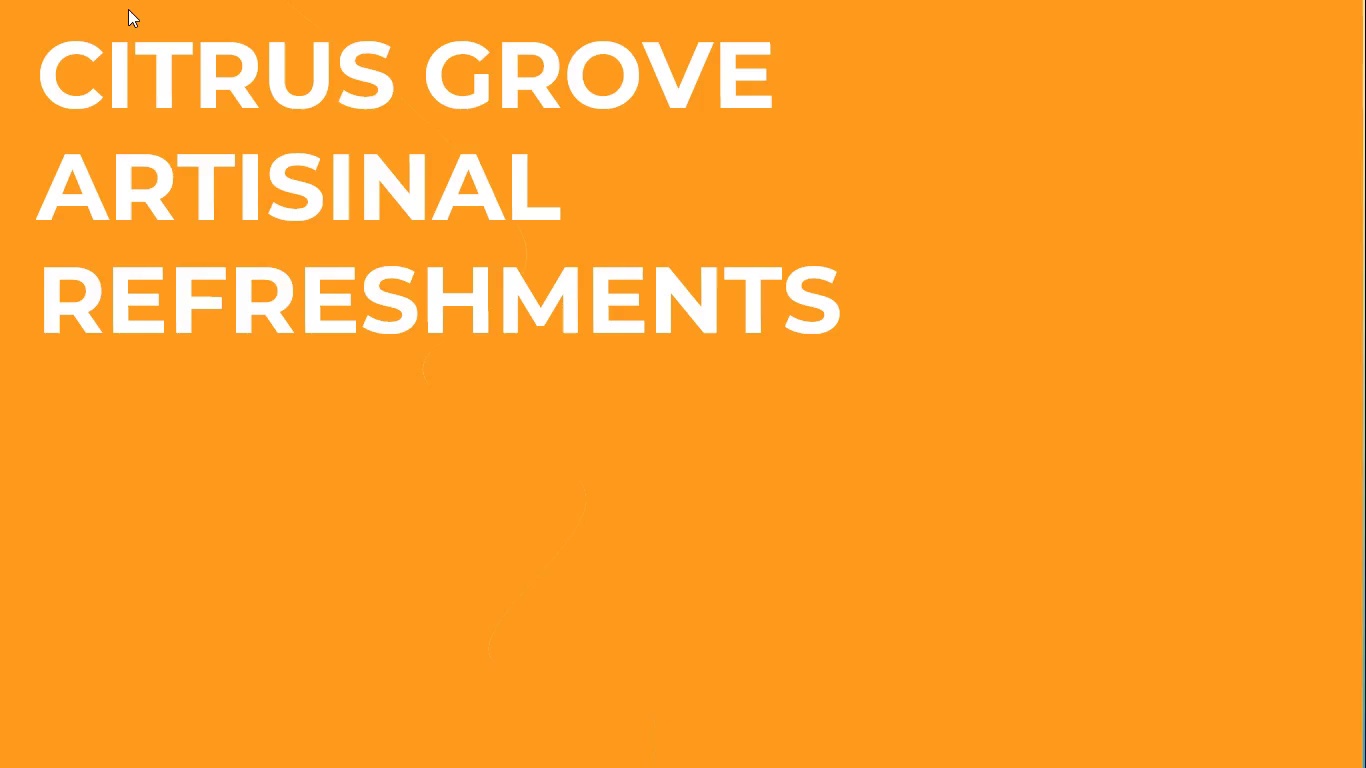 
key(Space)
 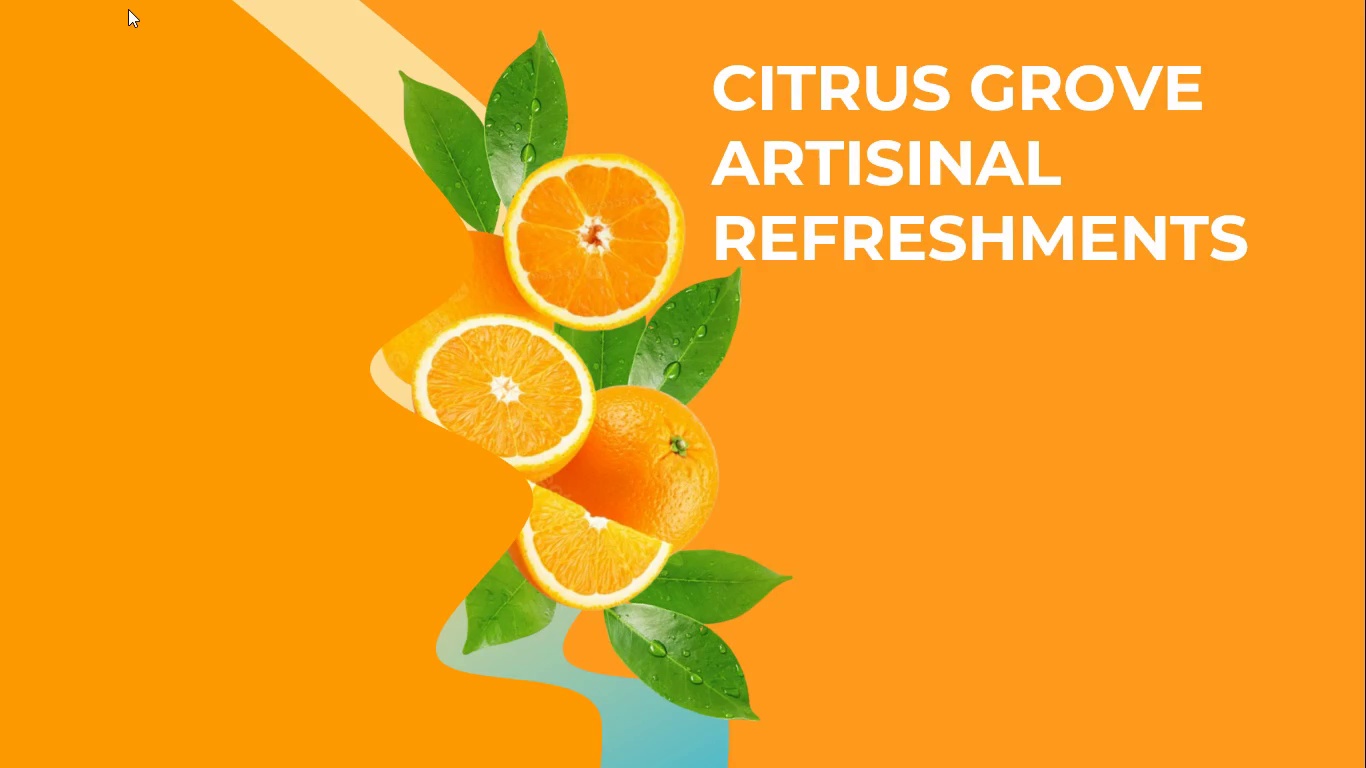 
key(Space)
 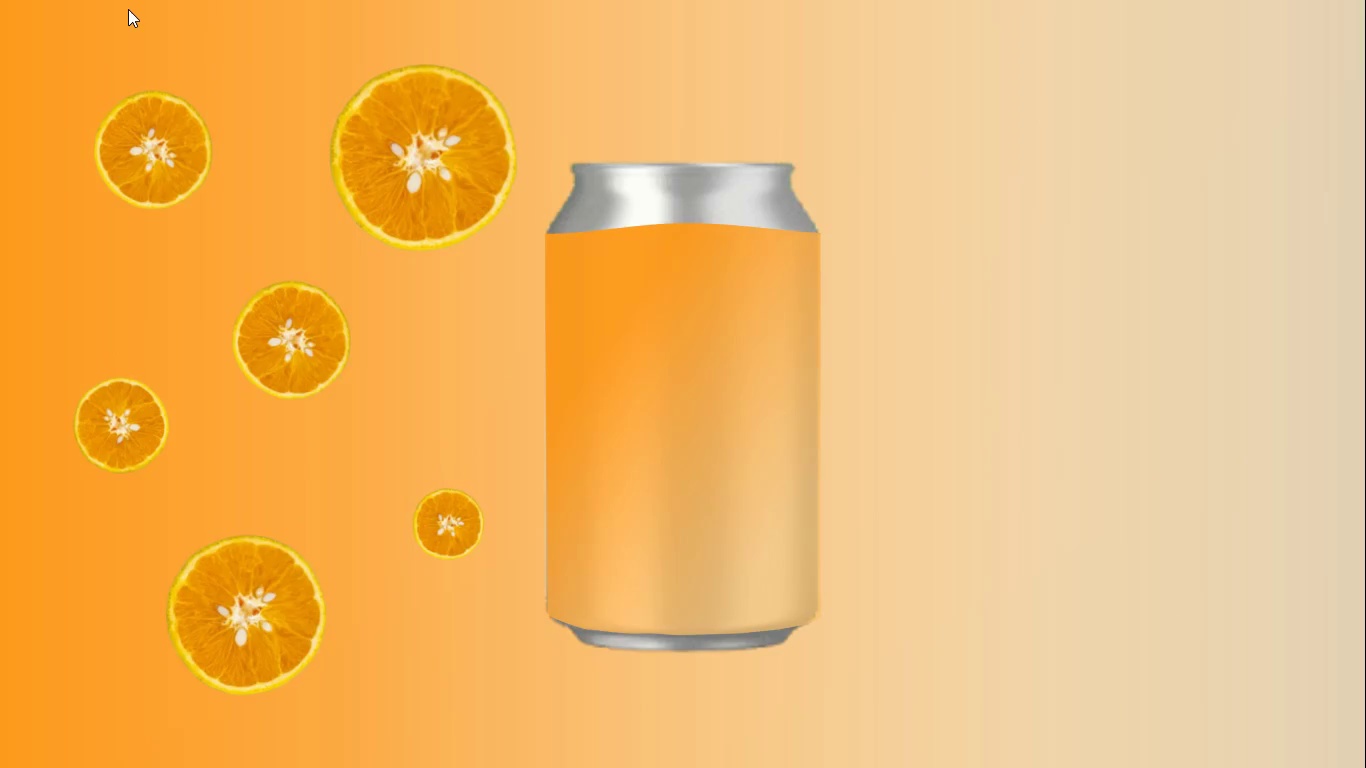 
key(Space)
 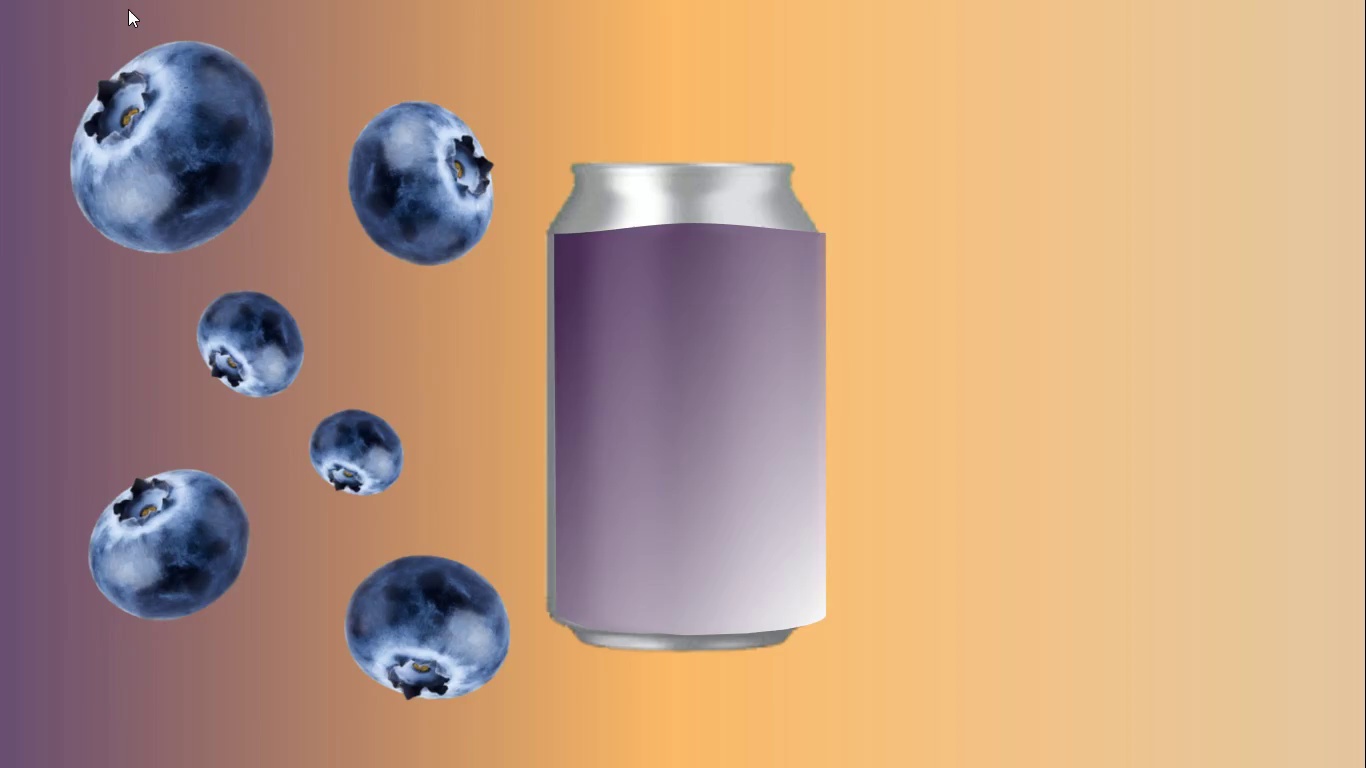 
key(Space)
 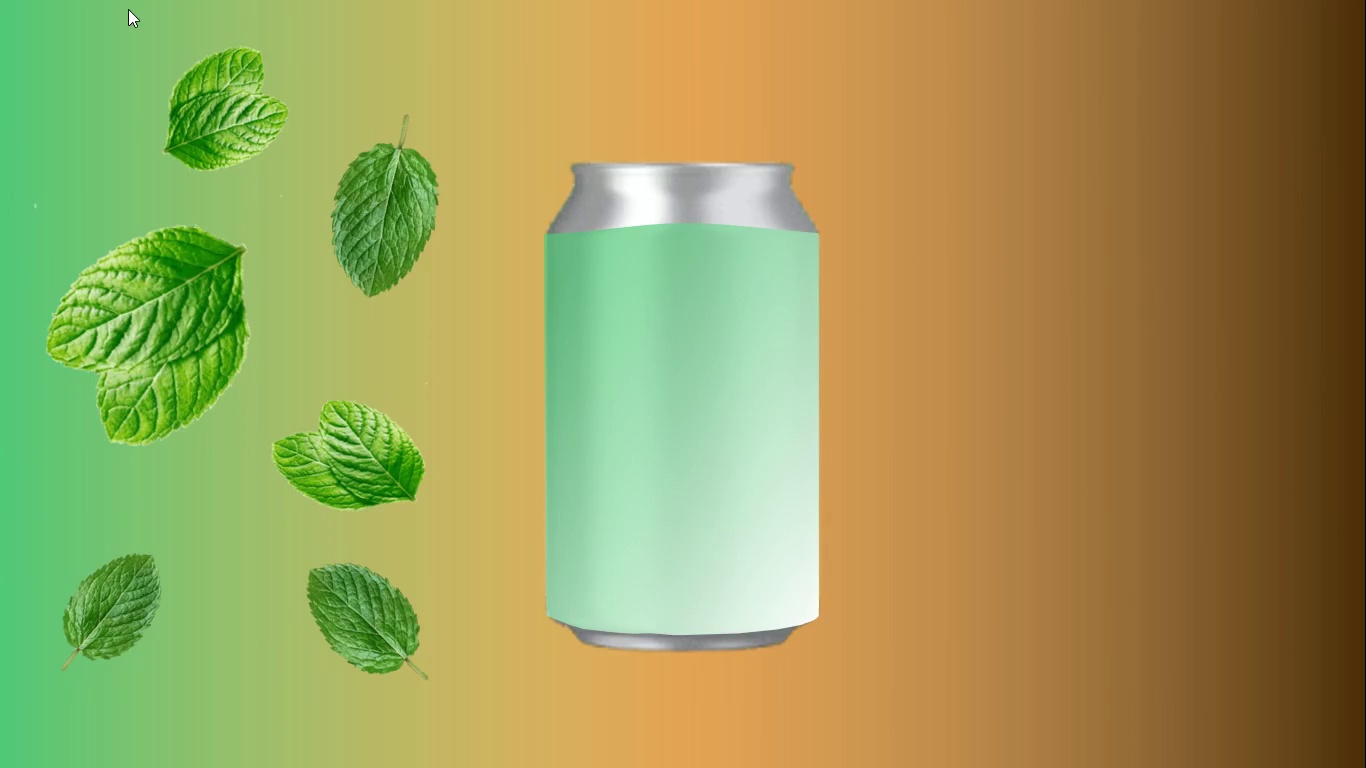 
wait(47.94)
 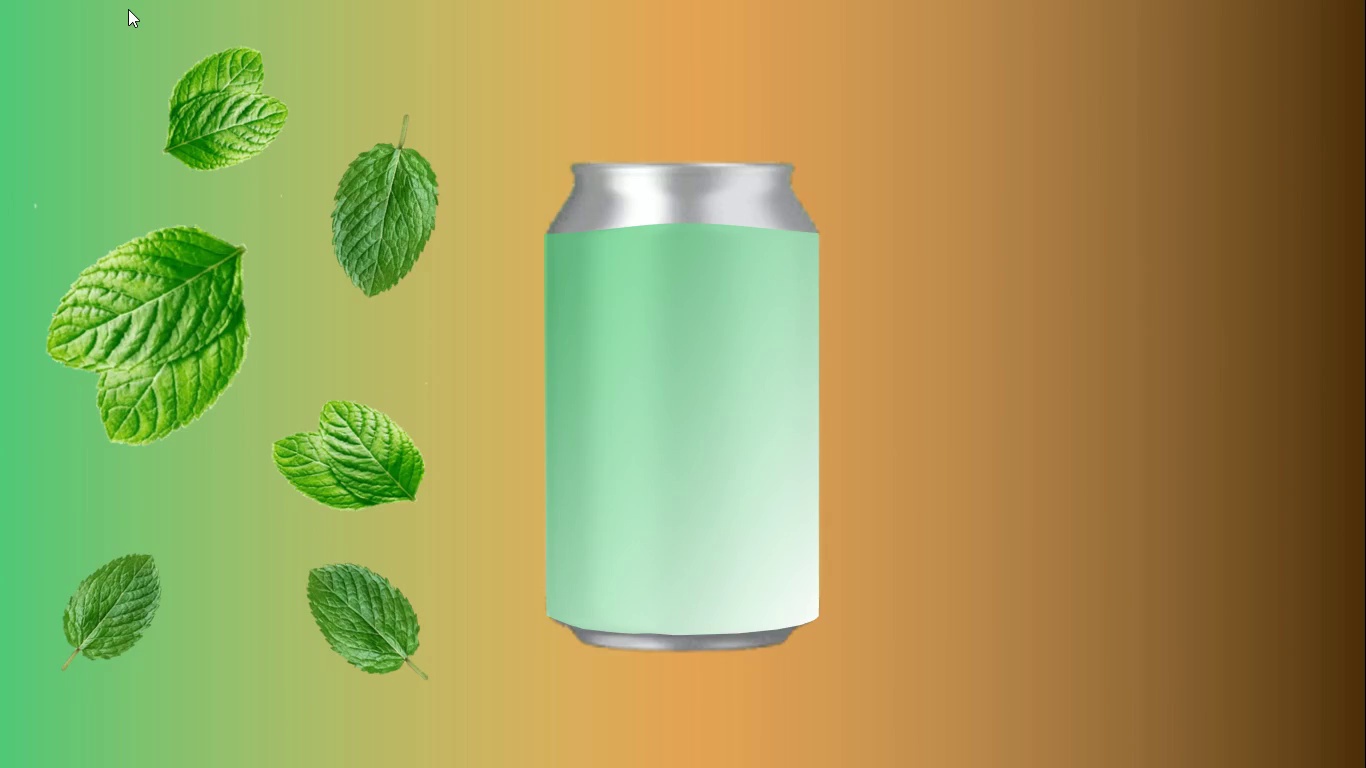 
key(Escape)
 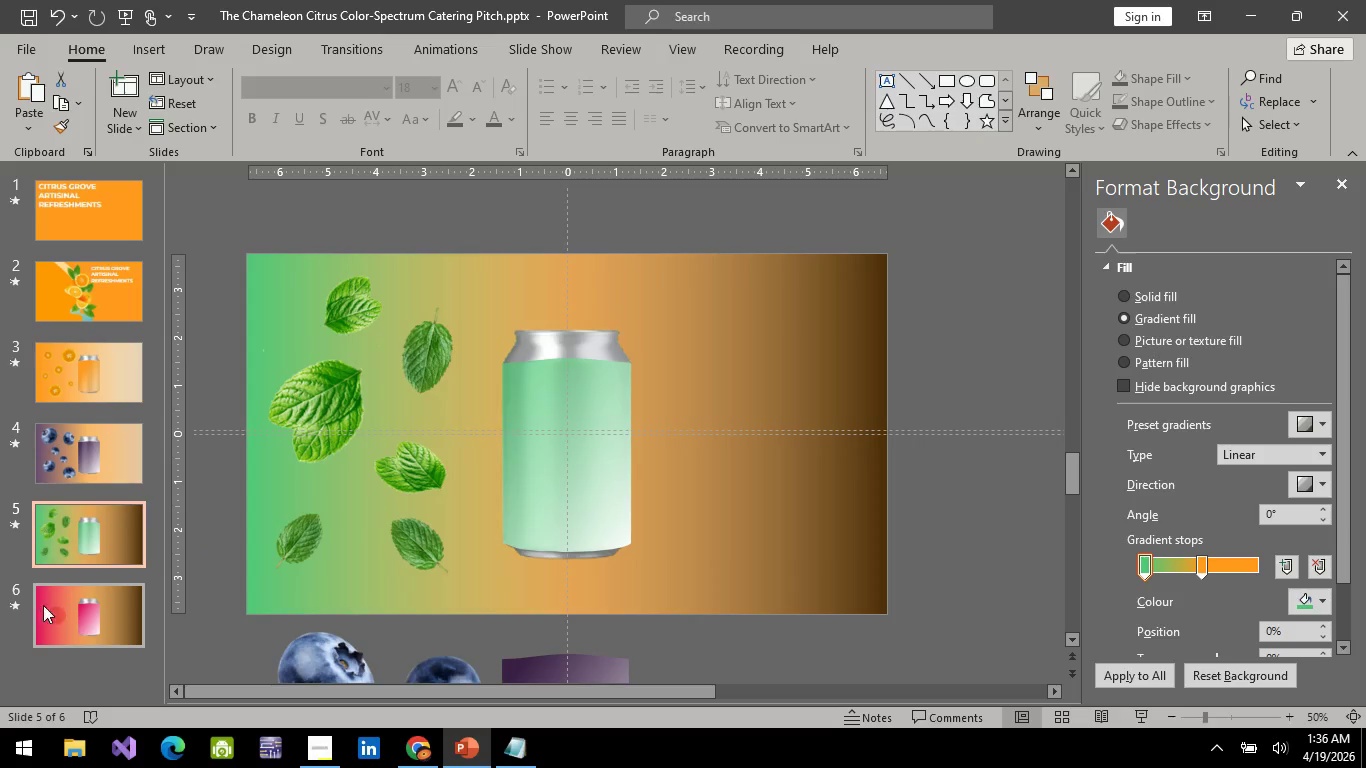 
left_click([74, 616])
 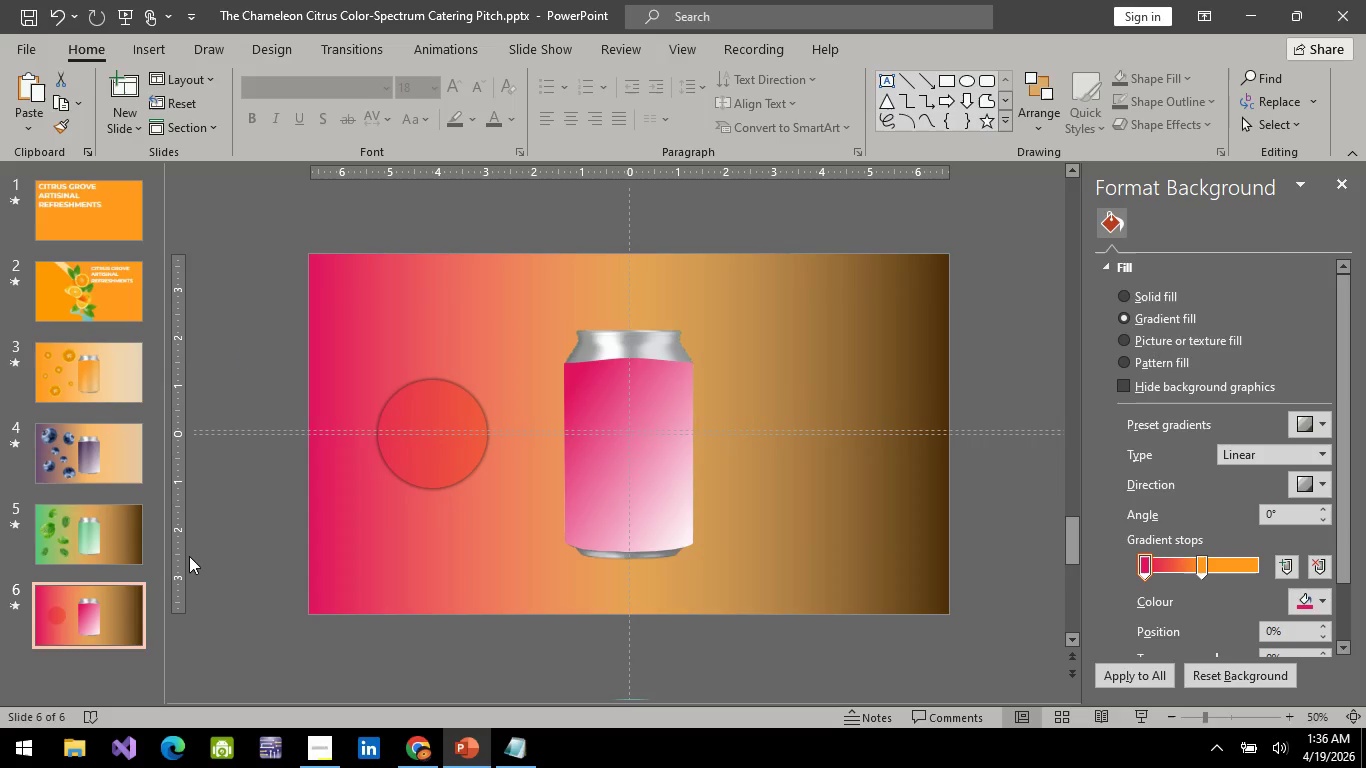 
key(Alt+AltLeft)
 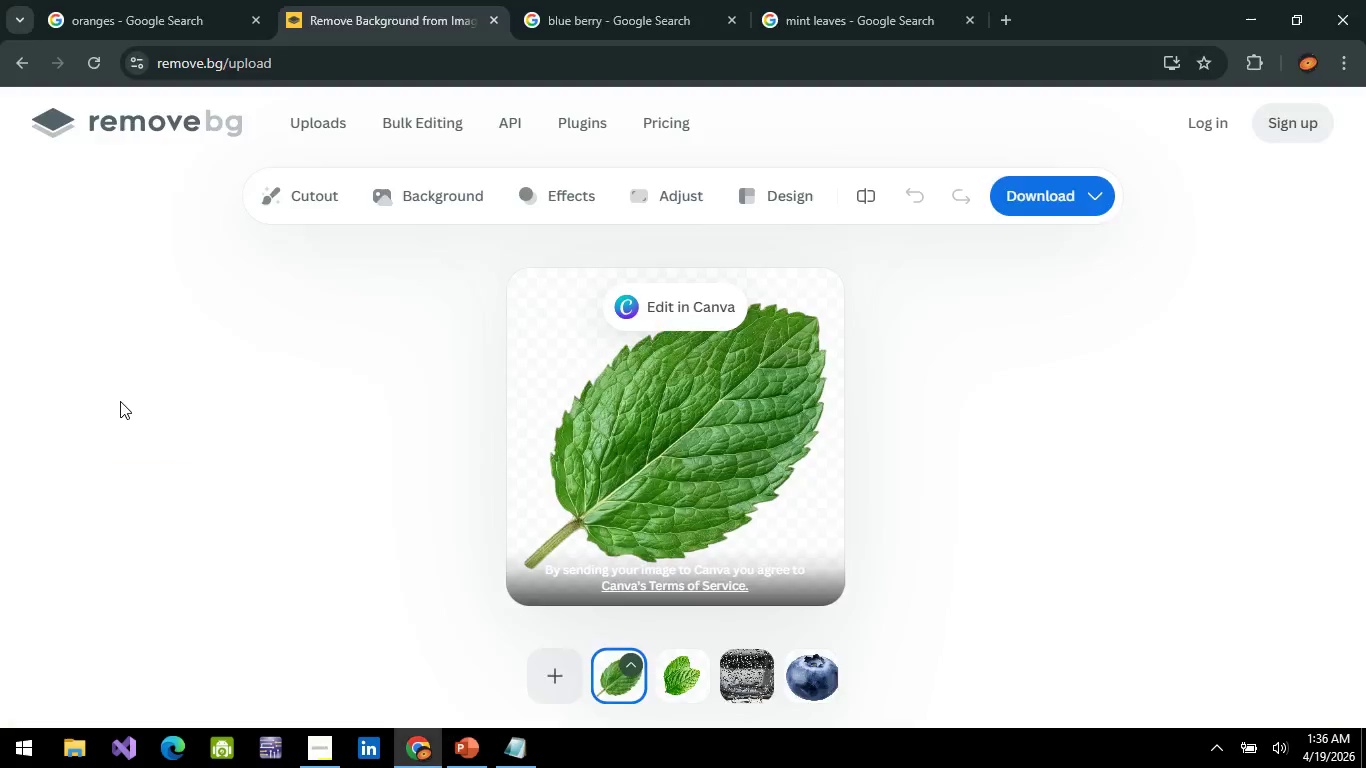 
key(Alt+Tab)
 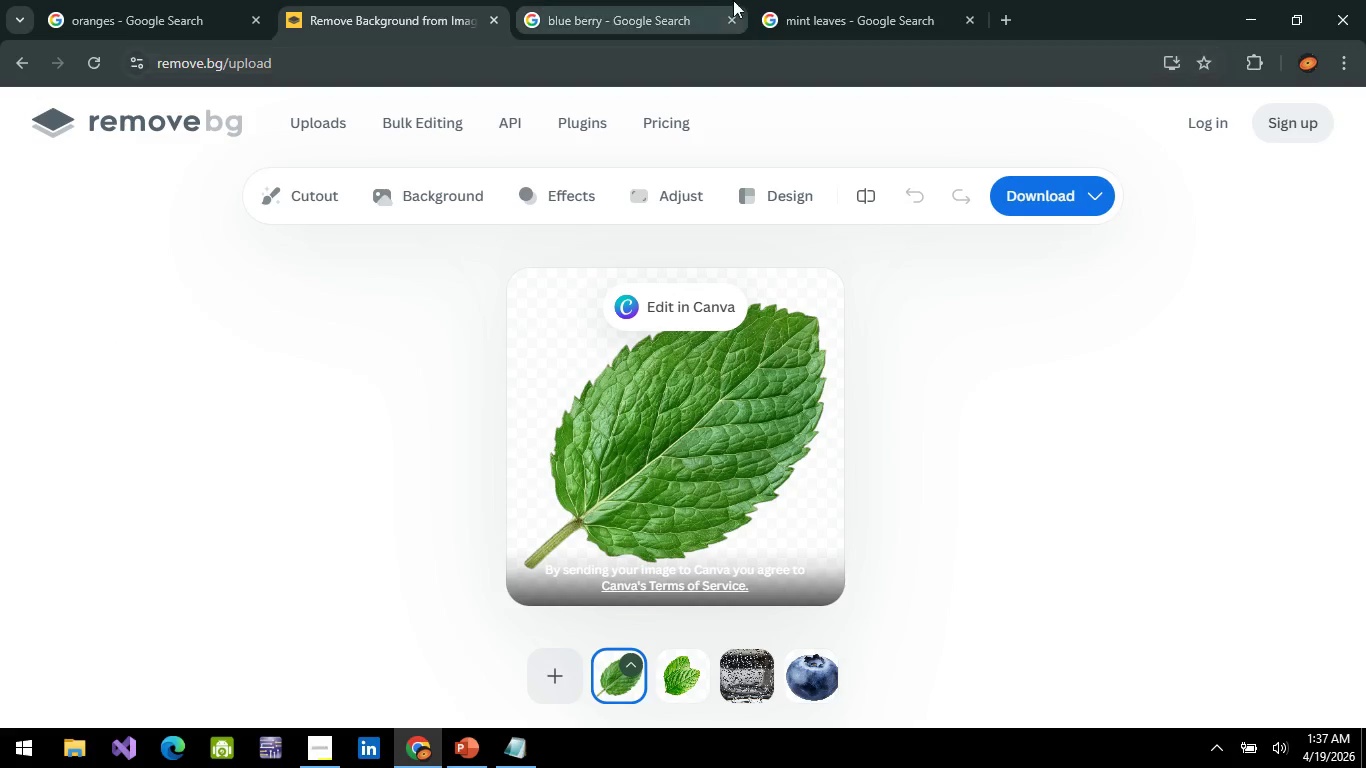 
left_click([654, 0])
 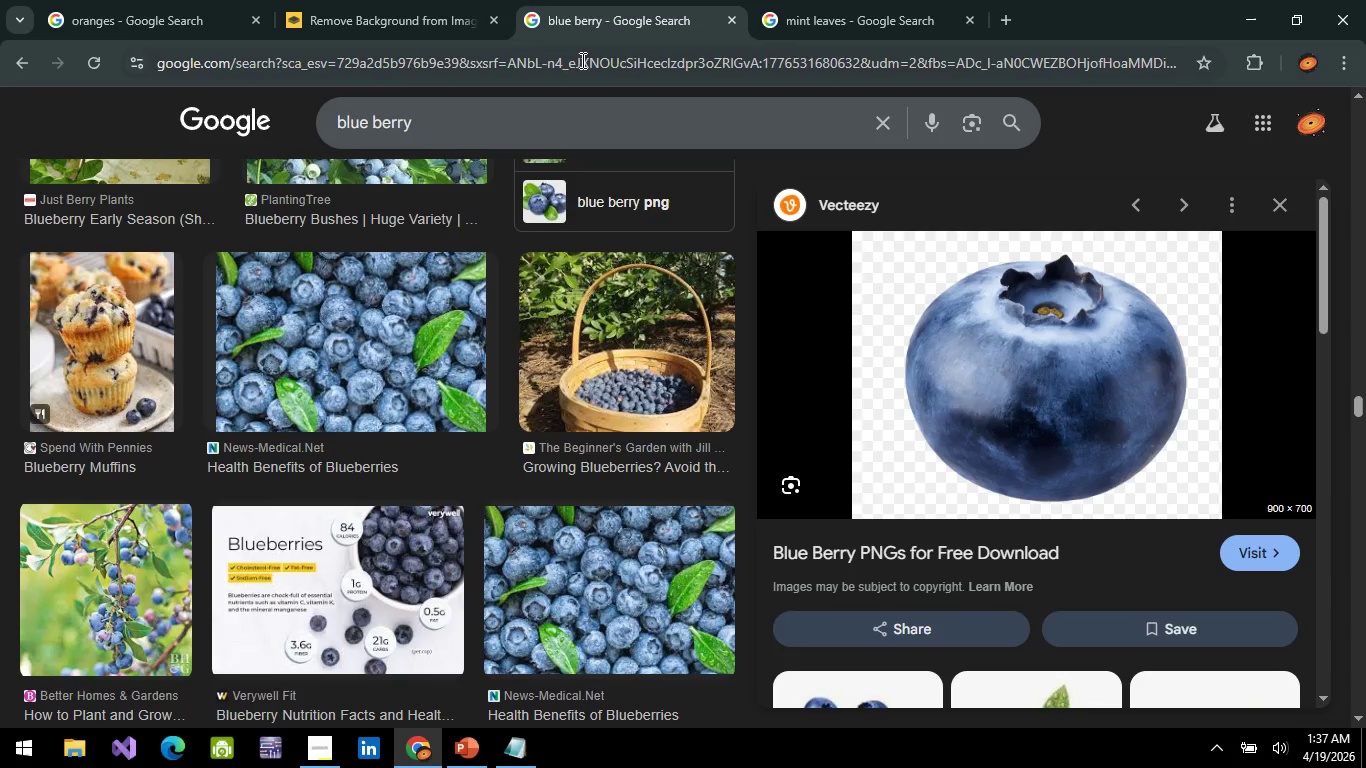 
left_click([580, 60])
 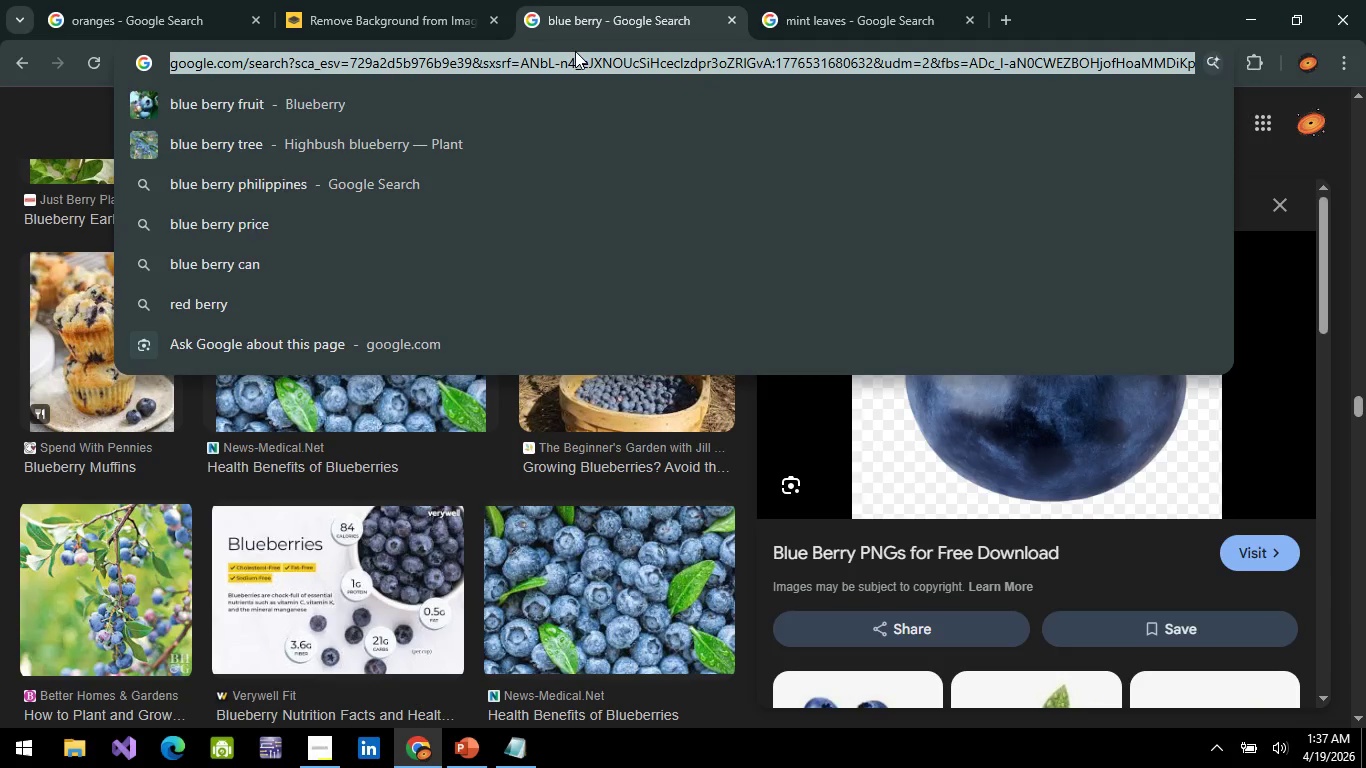 
type(lychee)
 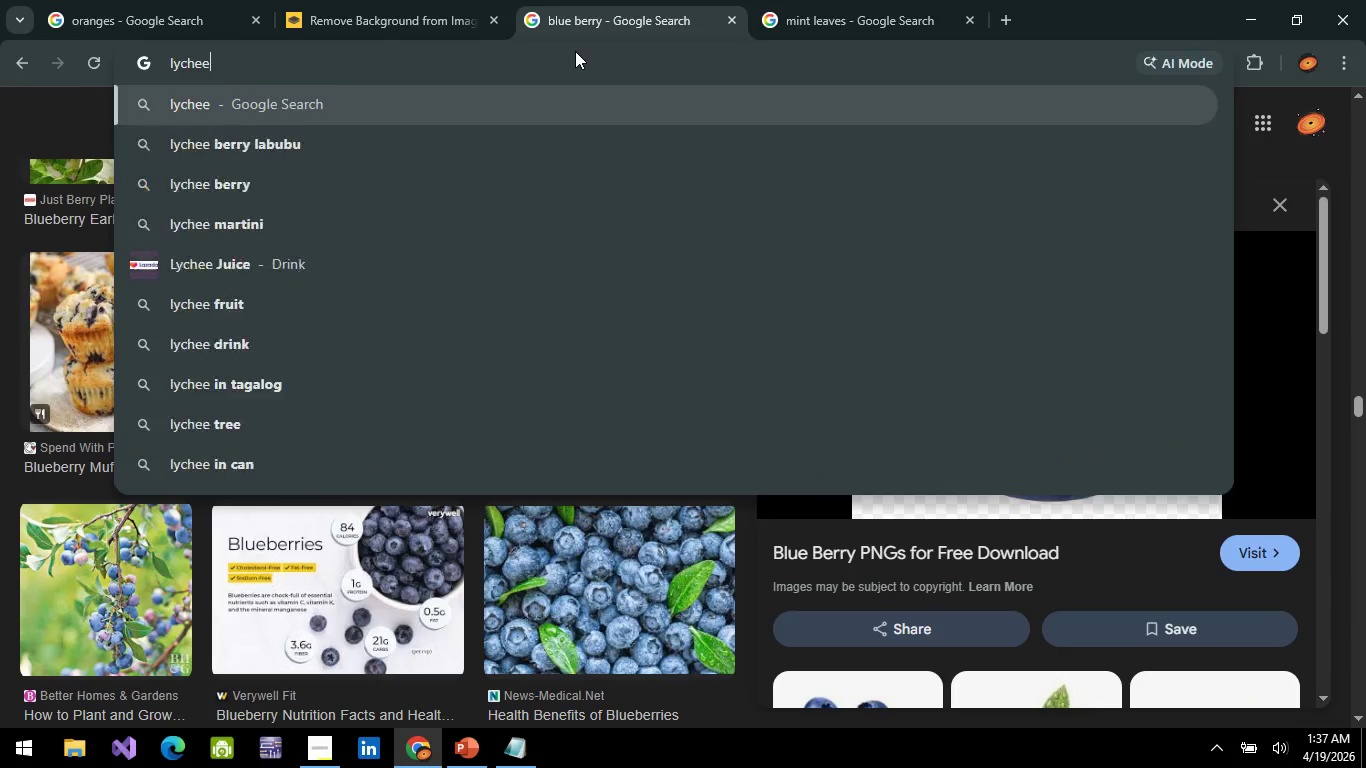 
key(Enter)
 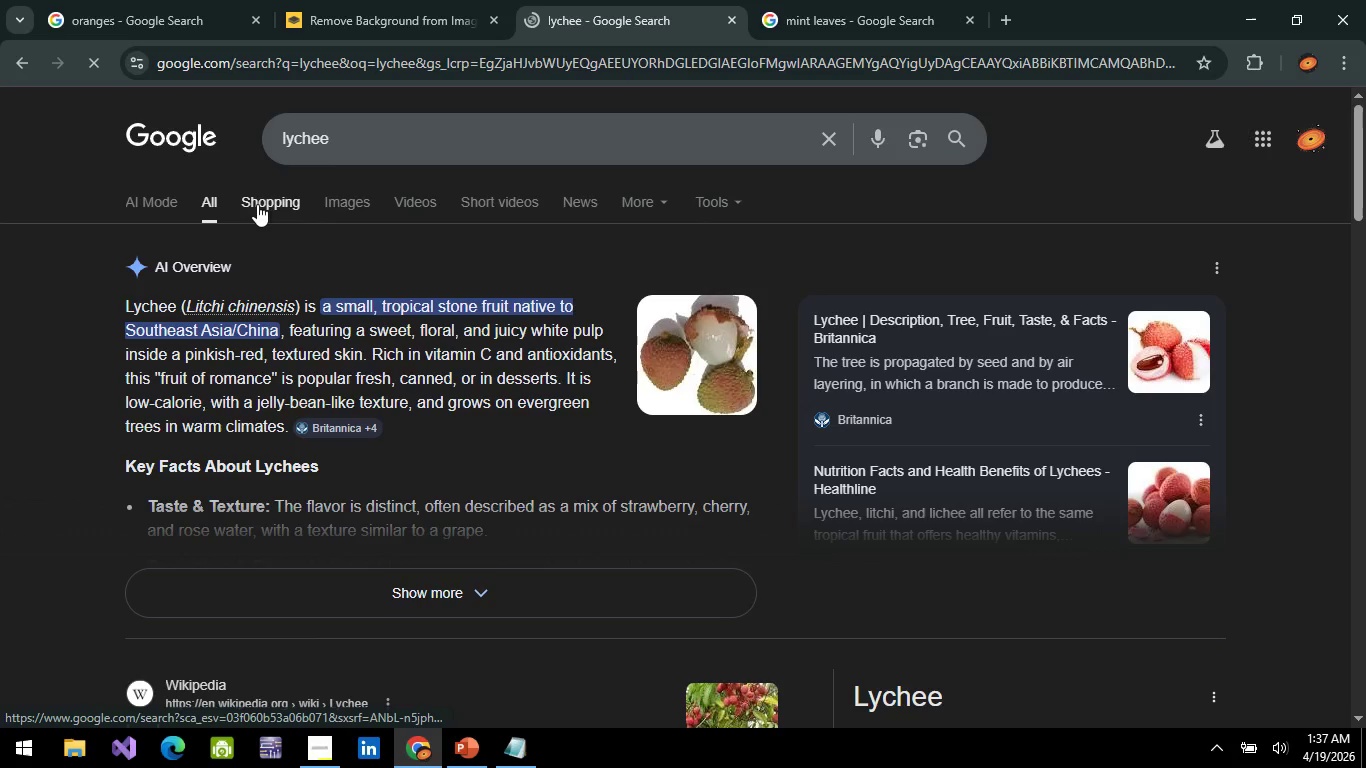 
left_click([346, 206])
 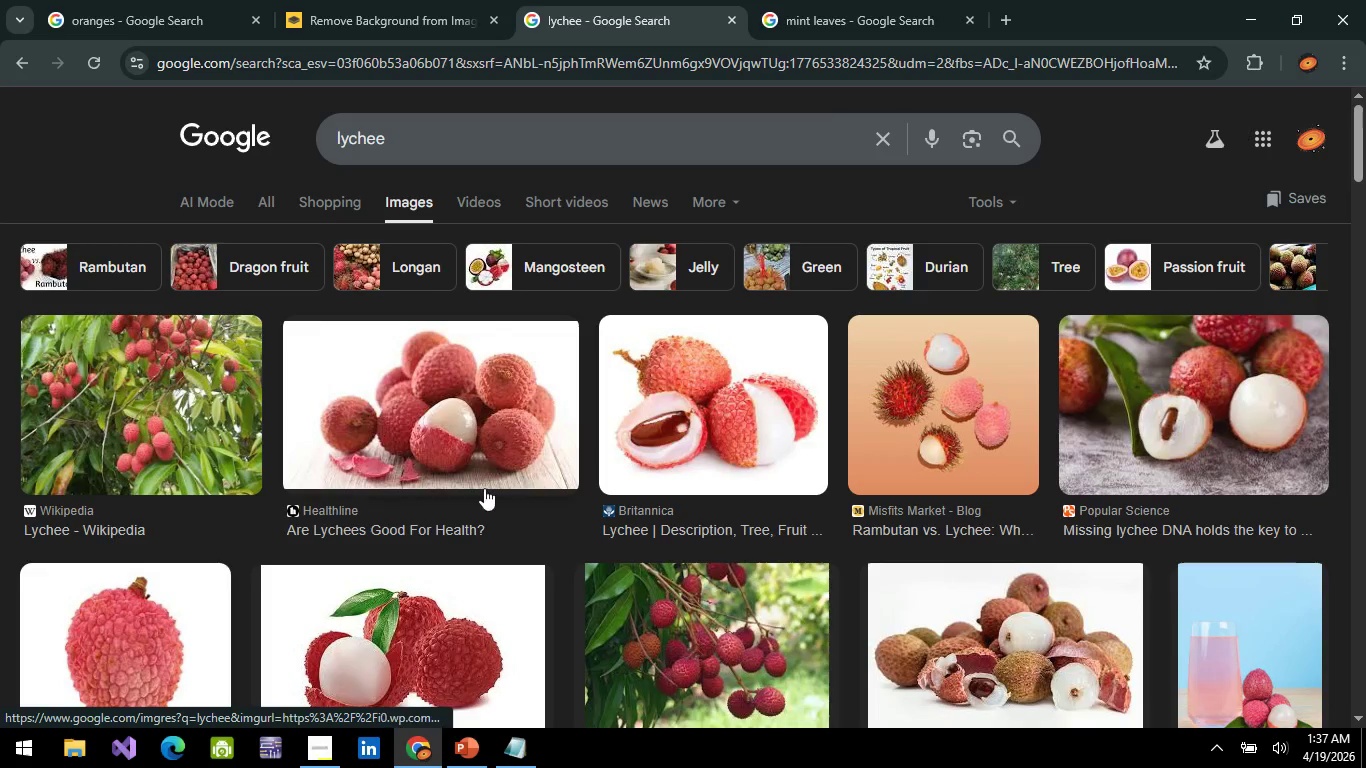 
wait(6.69)
 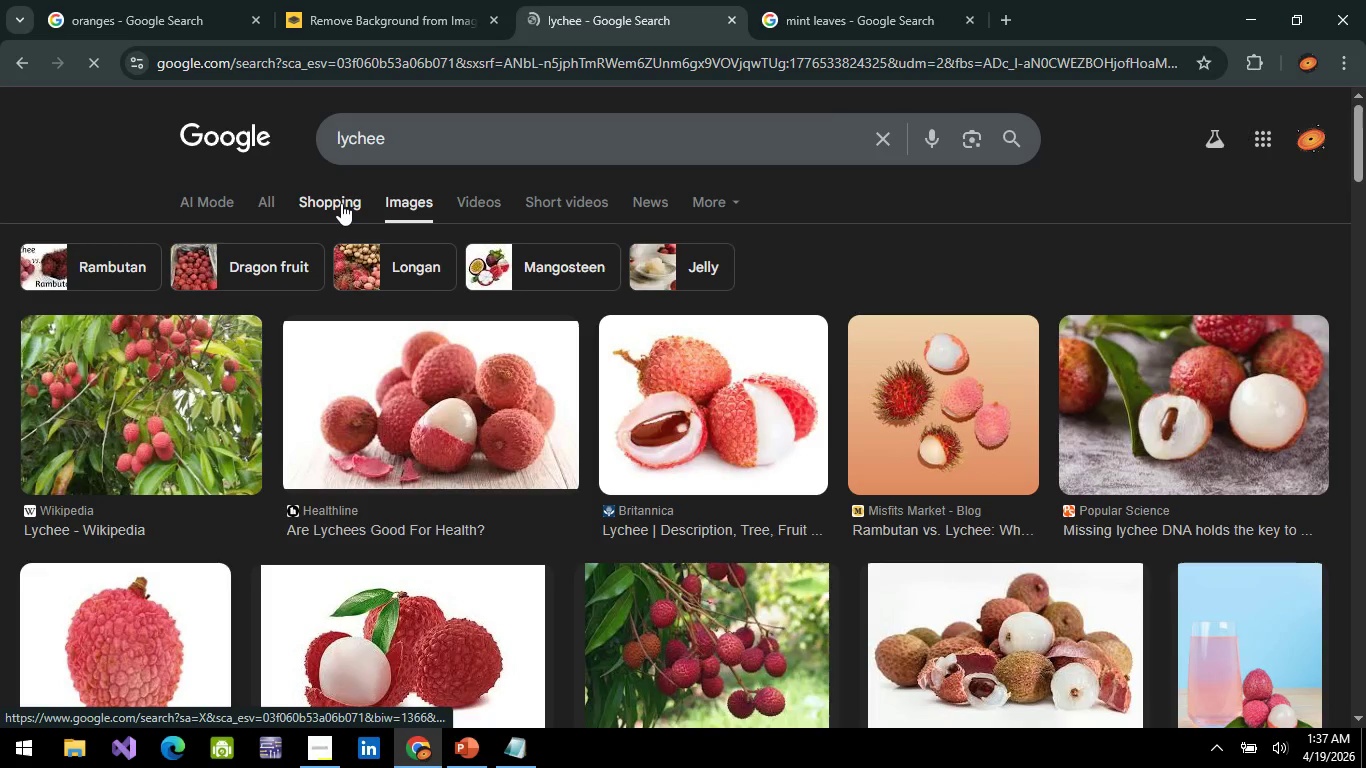 
scroll: coordinate [312, 484], scroll_direction: down, amount: 2.0
 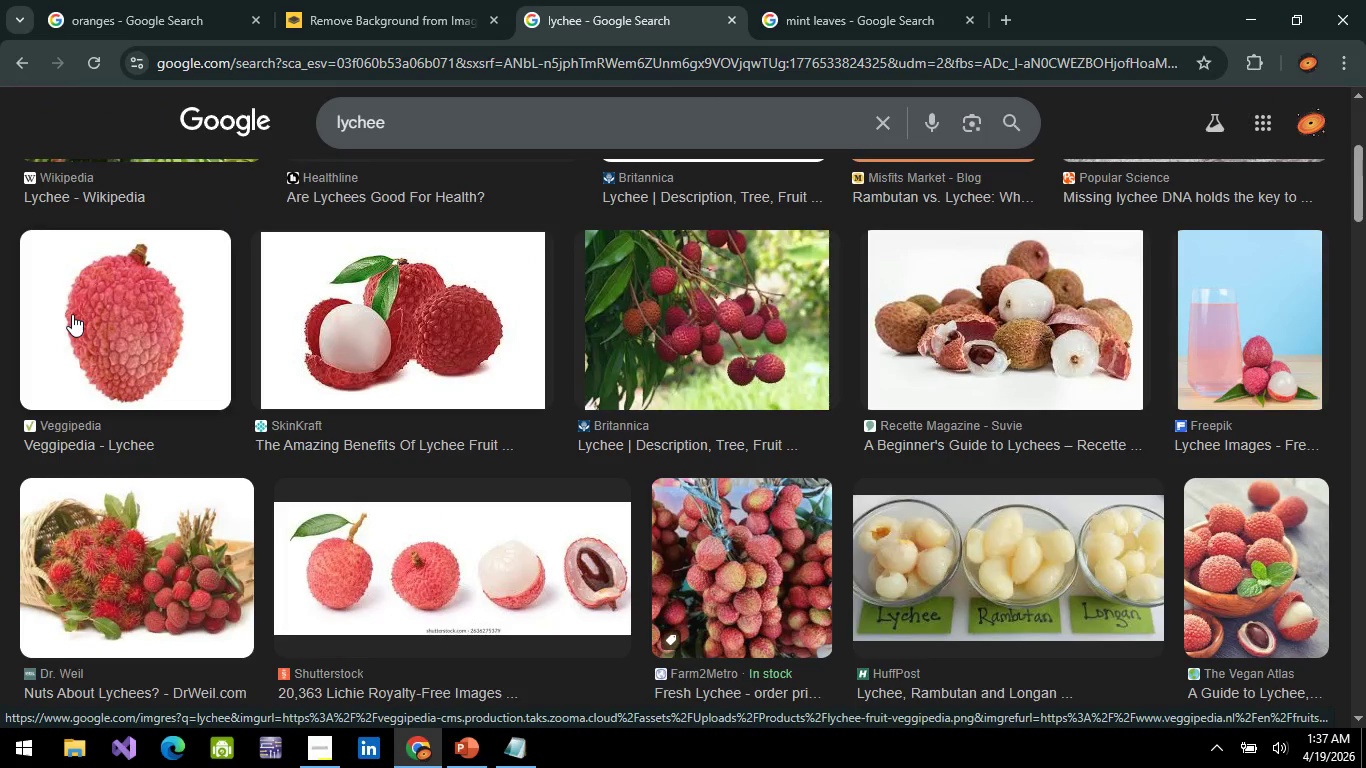 
wait(8.43)
 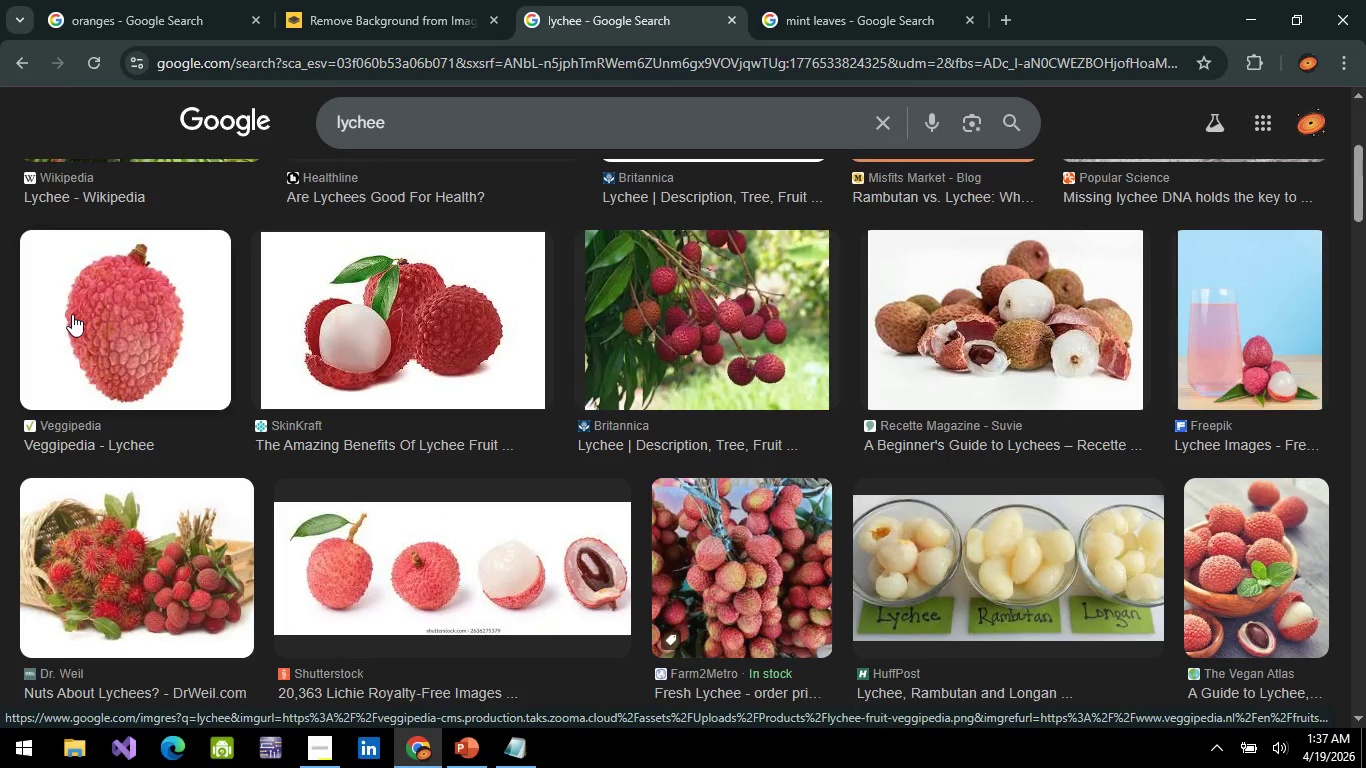 
scroll: coordinate [425, 436], scroll_direction: down, amount: 10.0
 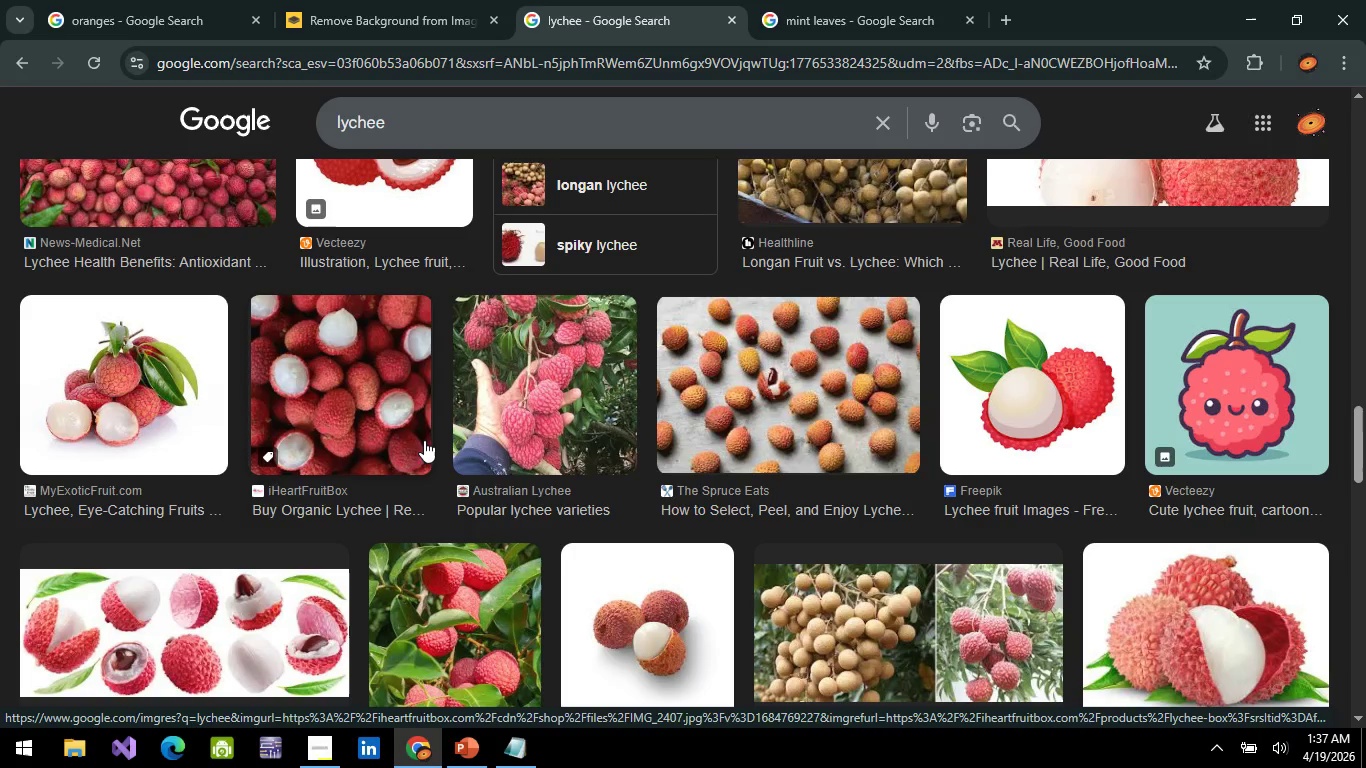 
scroll: coordinate [413, 423], scroll_direction: down, amount: 4.0
 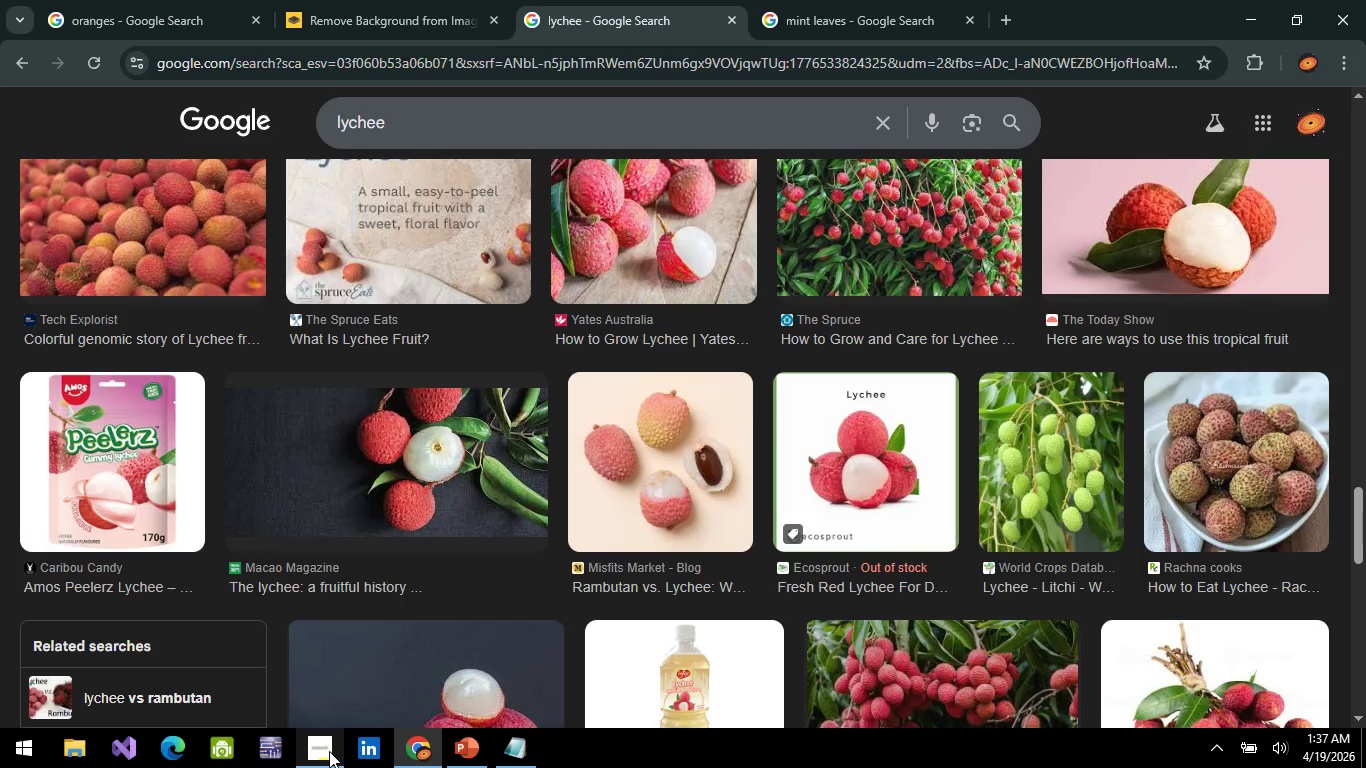 
left_click([327, 748])